 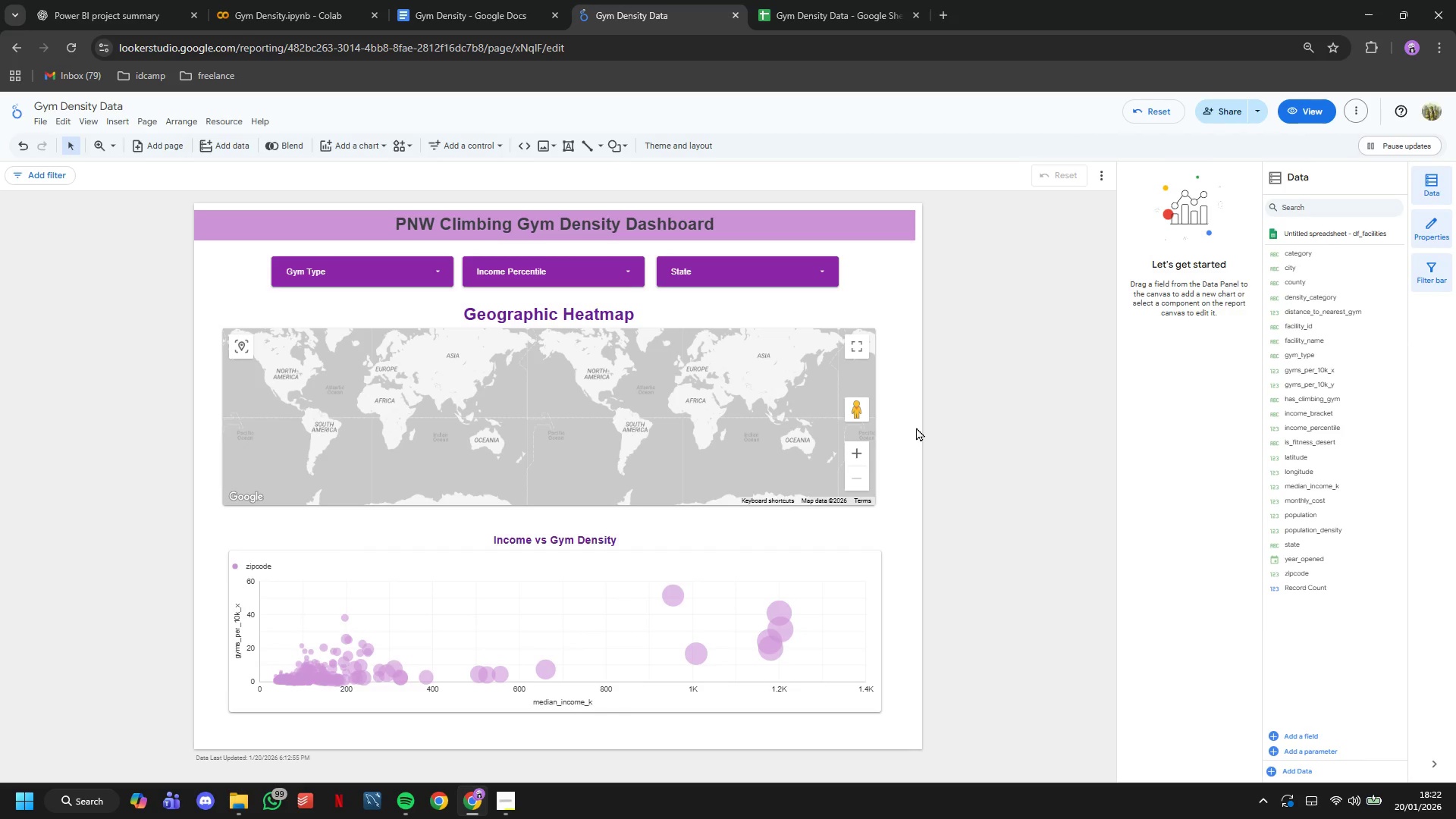 
left_click([328, 0])
 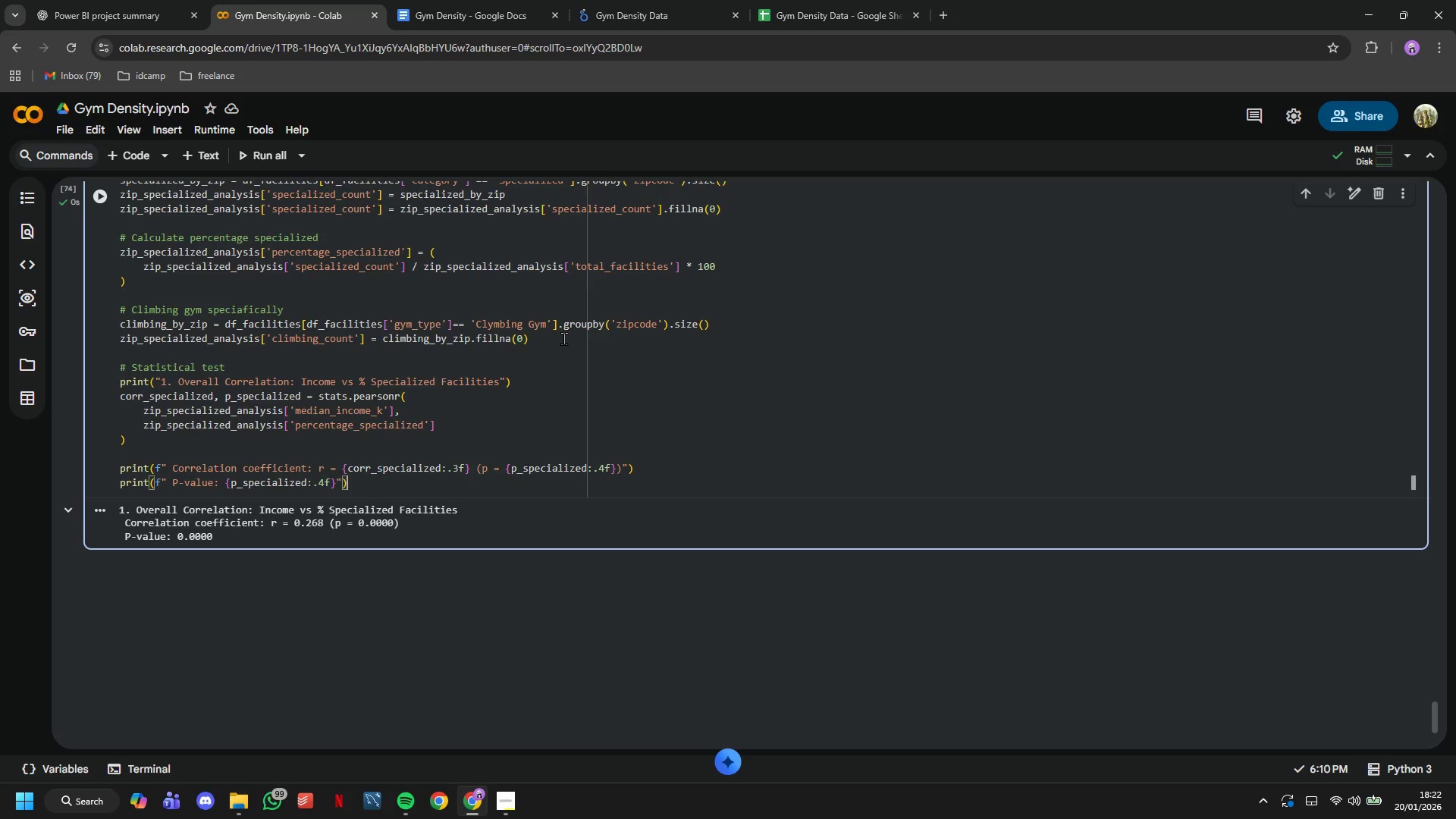 
wait(16.41)
 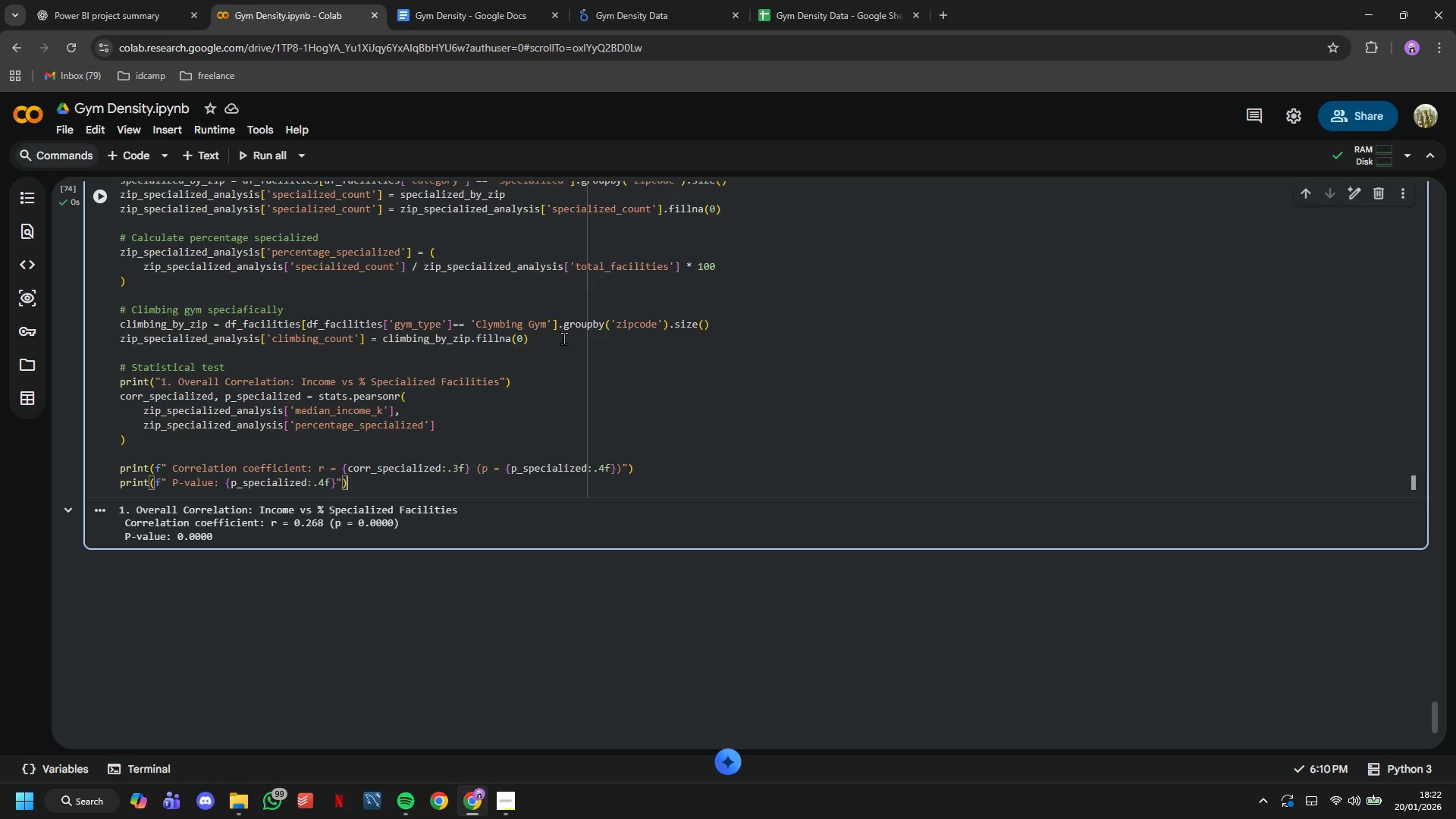 
left_click([422, 488])
 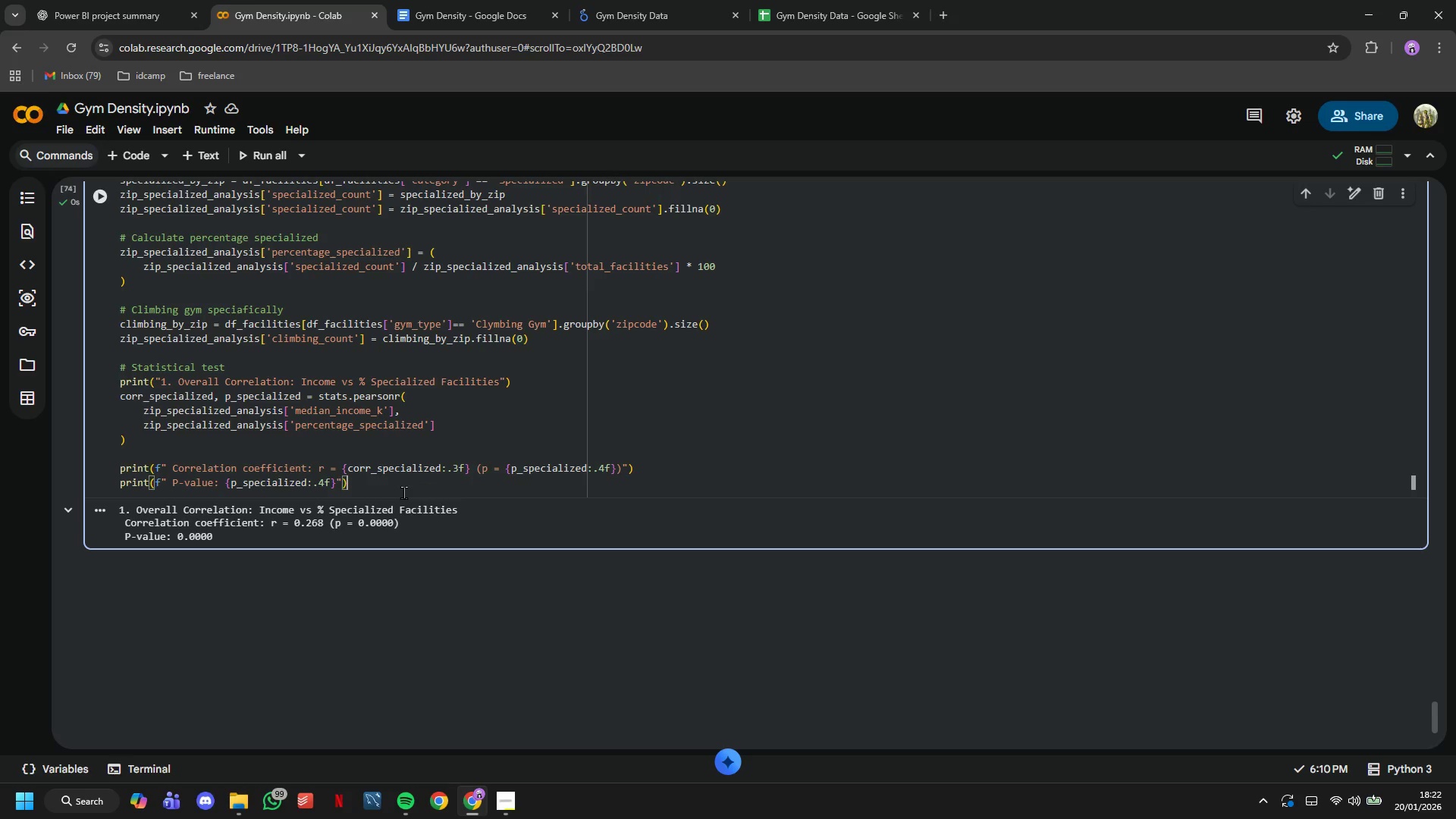 
key(Enter)
 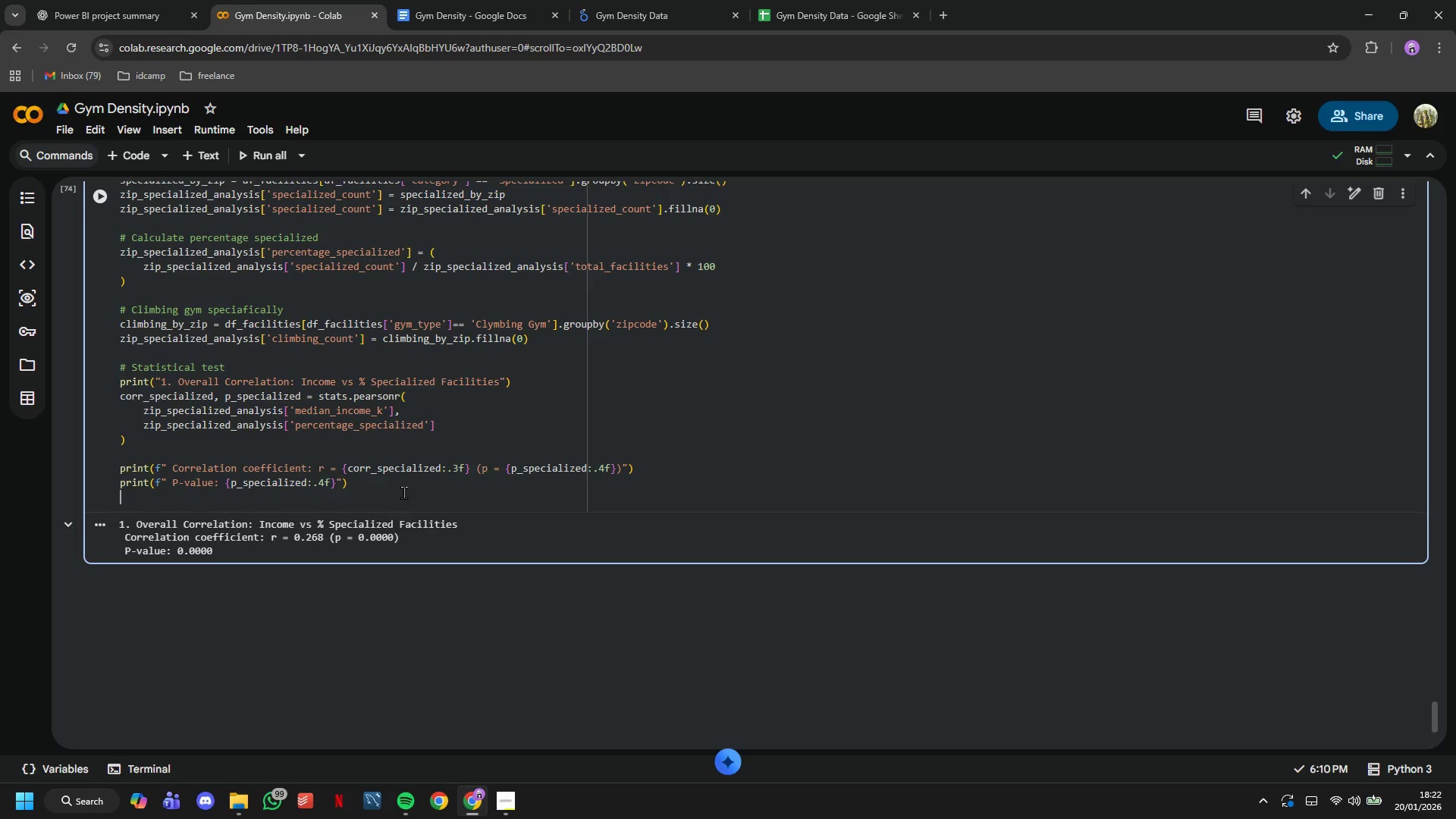 
key(Enter)
 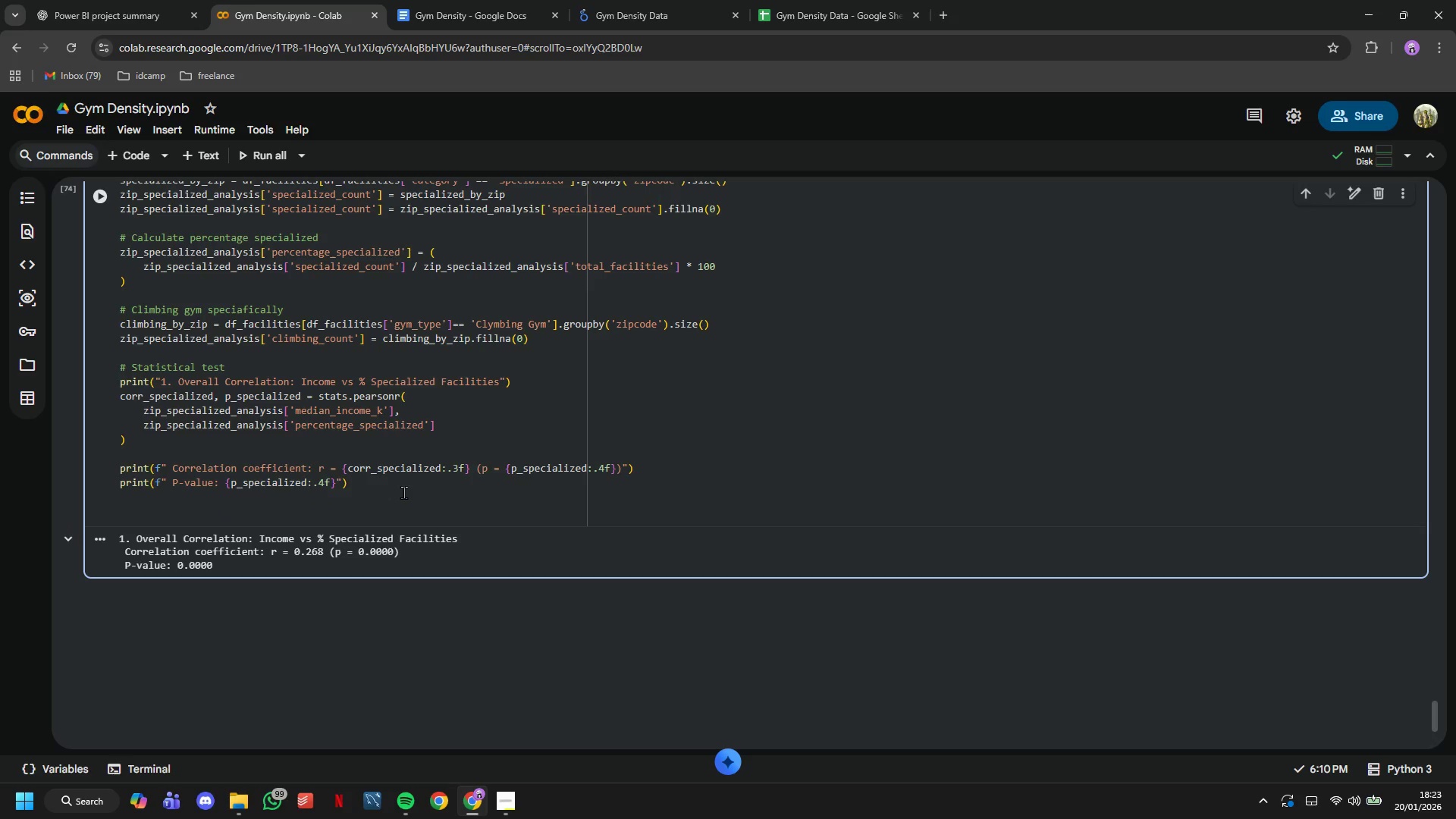 
type(print("\m2. CLIMBING GYMS: Income vs [re)
key(Backspace)
key(Backspace)
key(Backspace)
type(p)
key(Backspace)
type([r)
key(Backspace)
key(Backspace)
type(Presence of Climbing Facilities)
 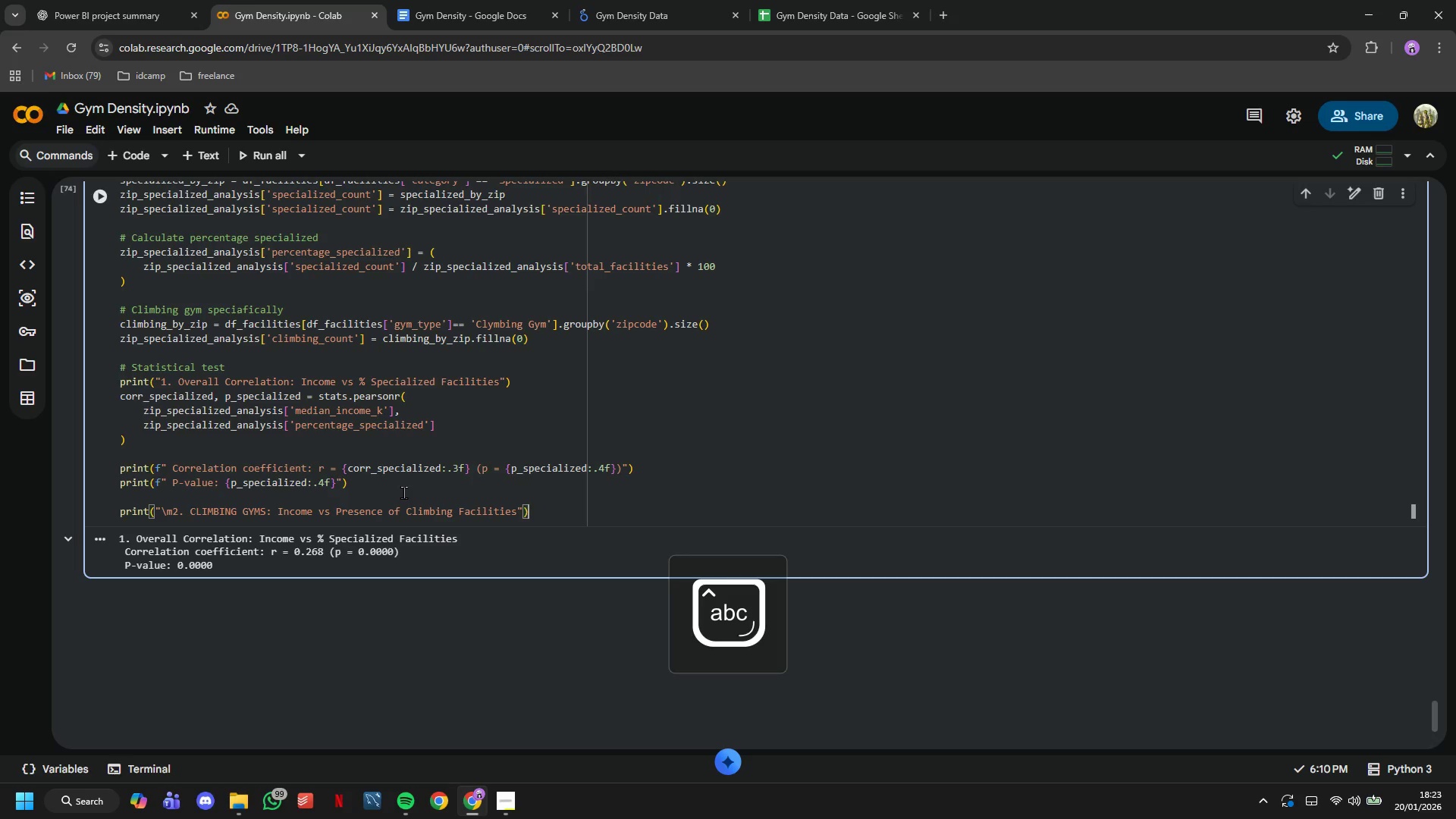 
 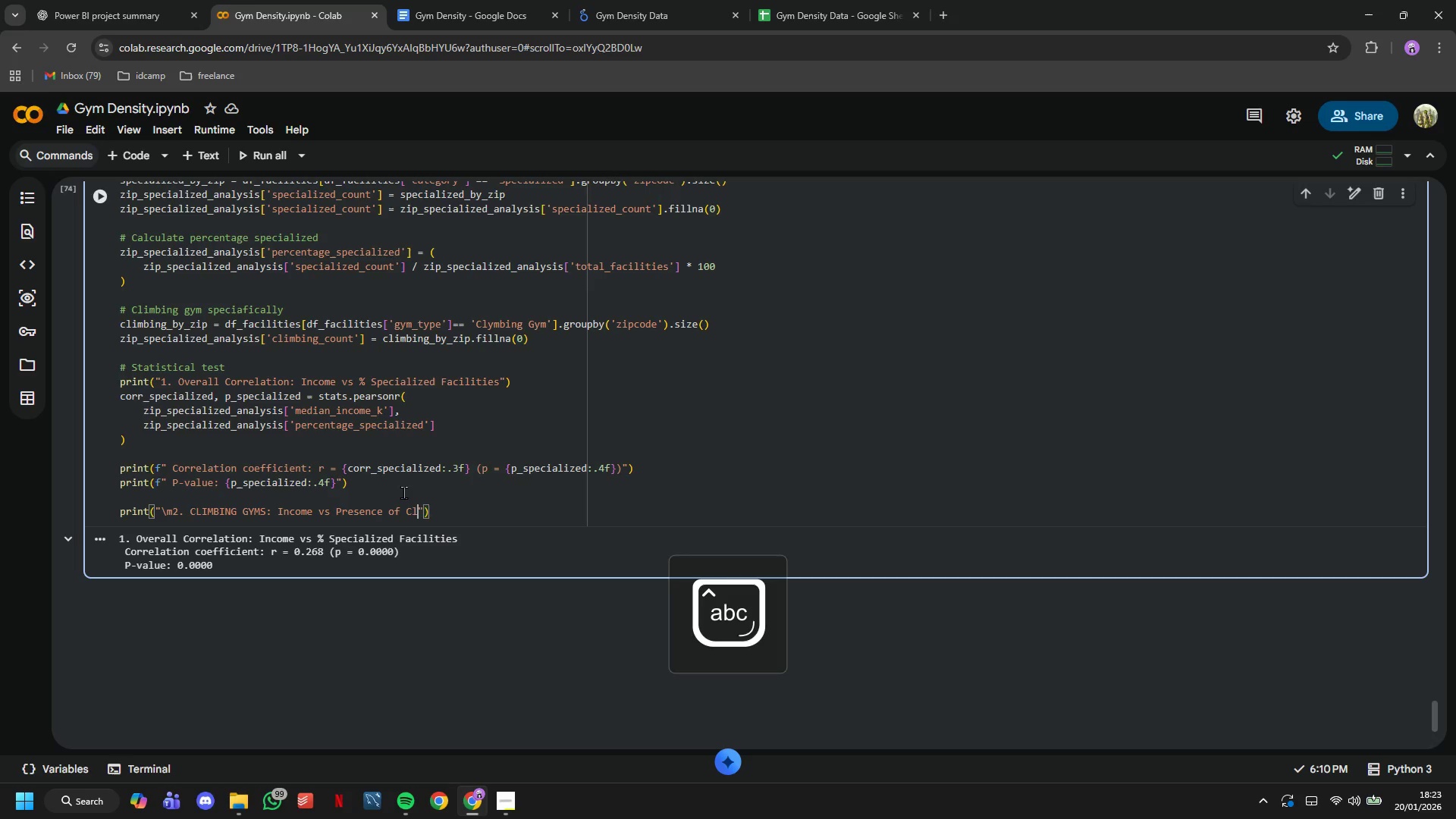 
key(ArrowRight)
 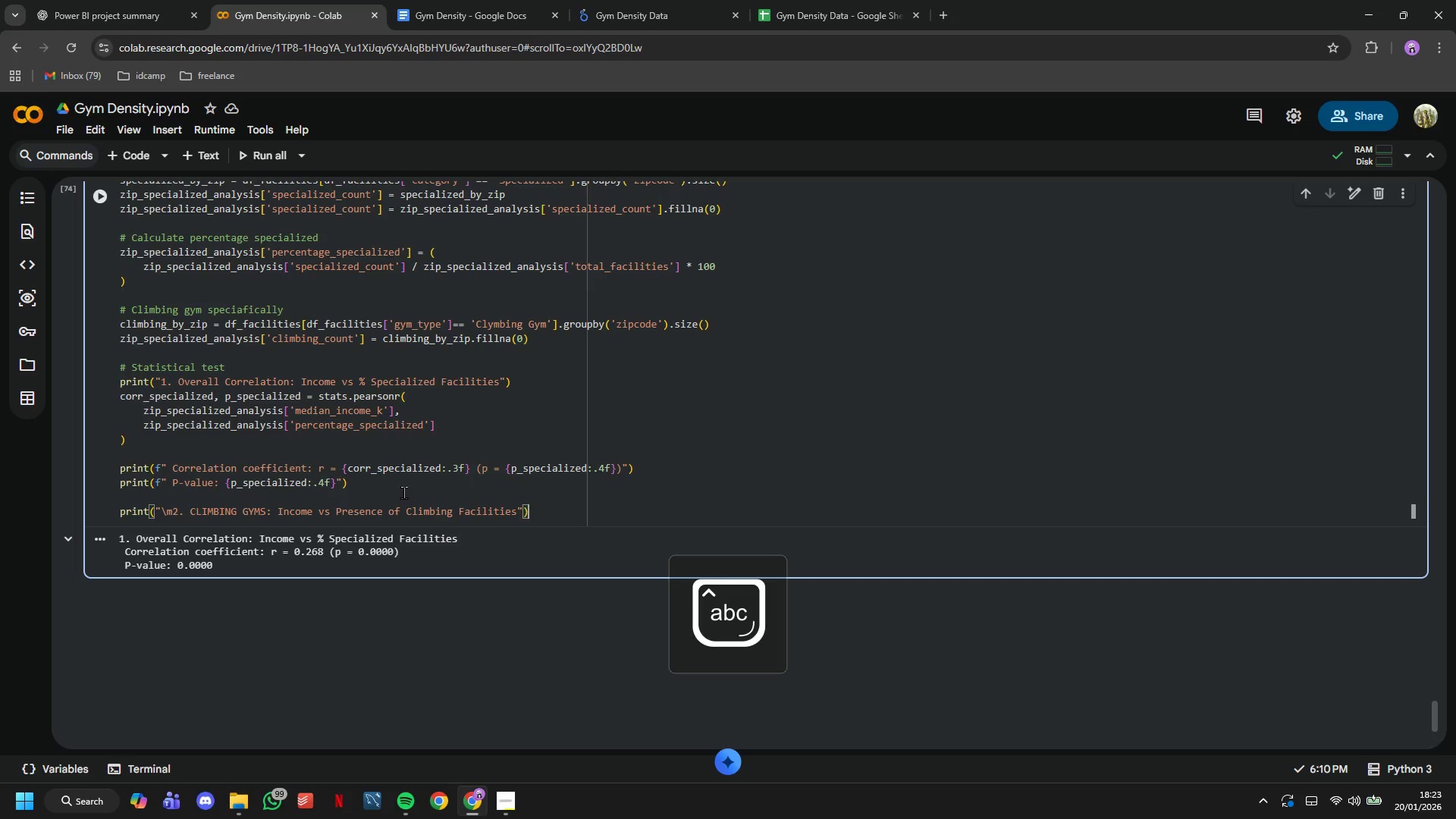 
key(ArrowRight)
 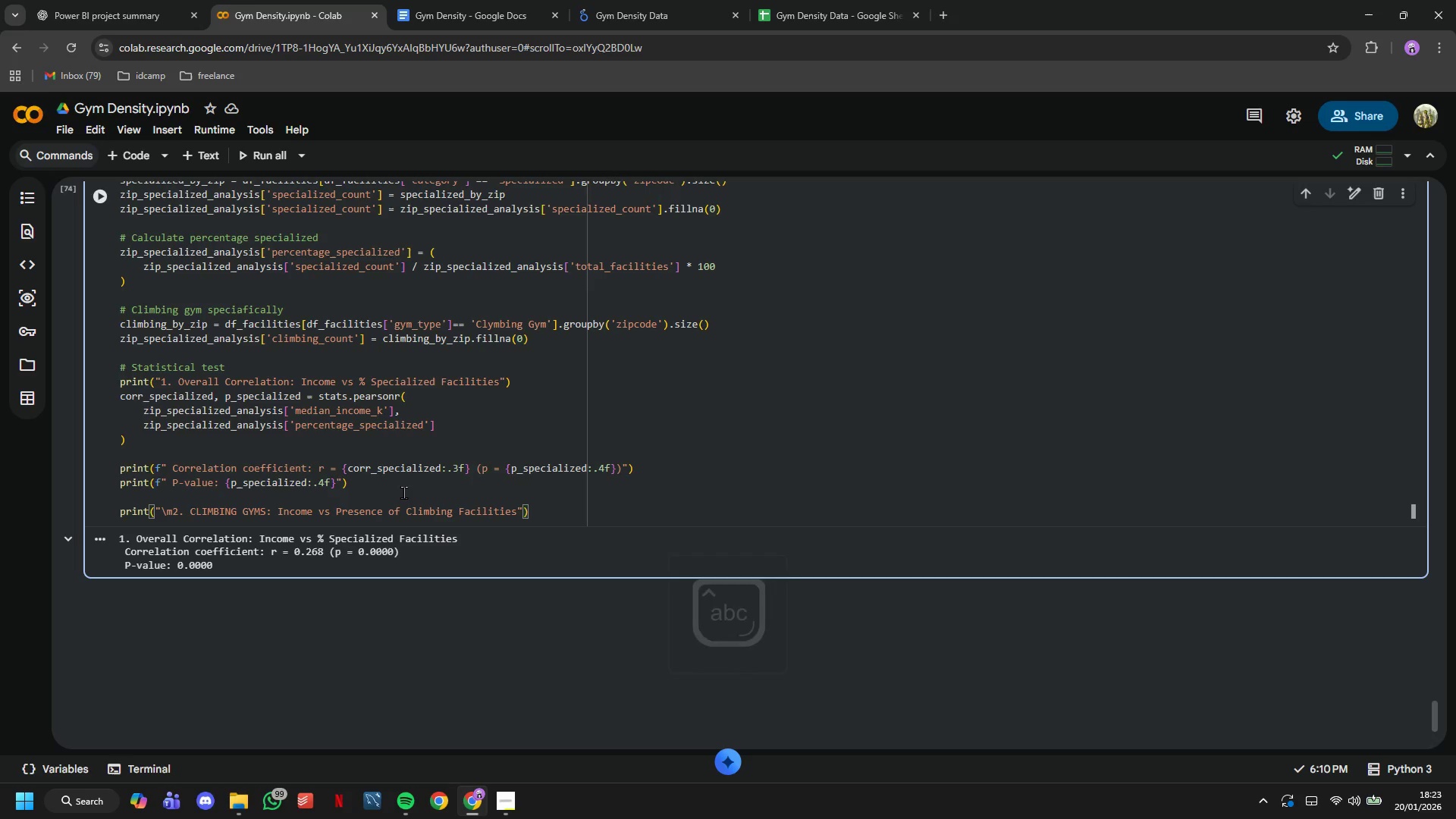 
key(Enter)
 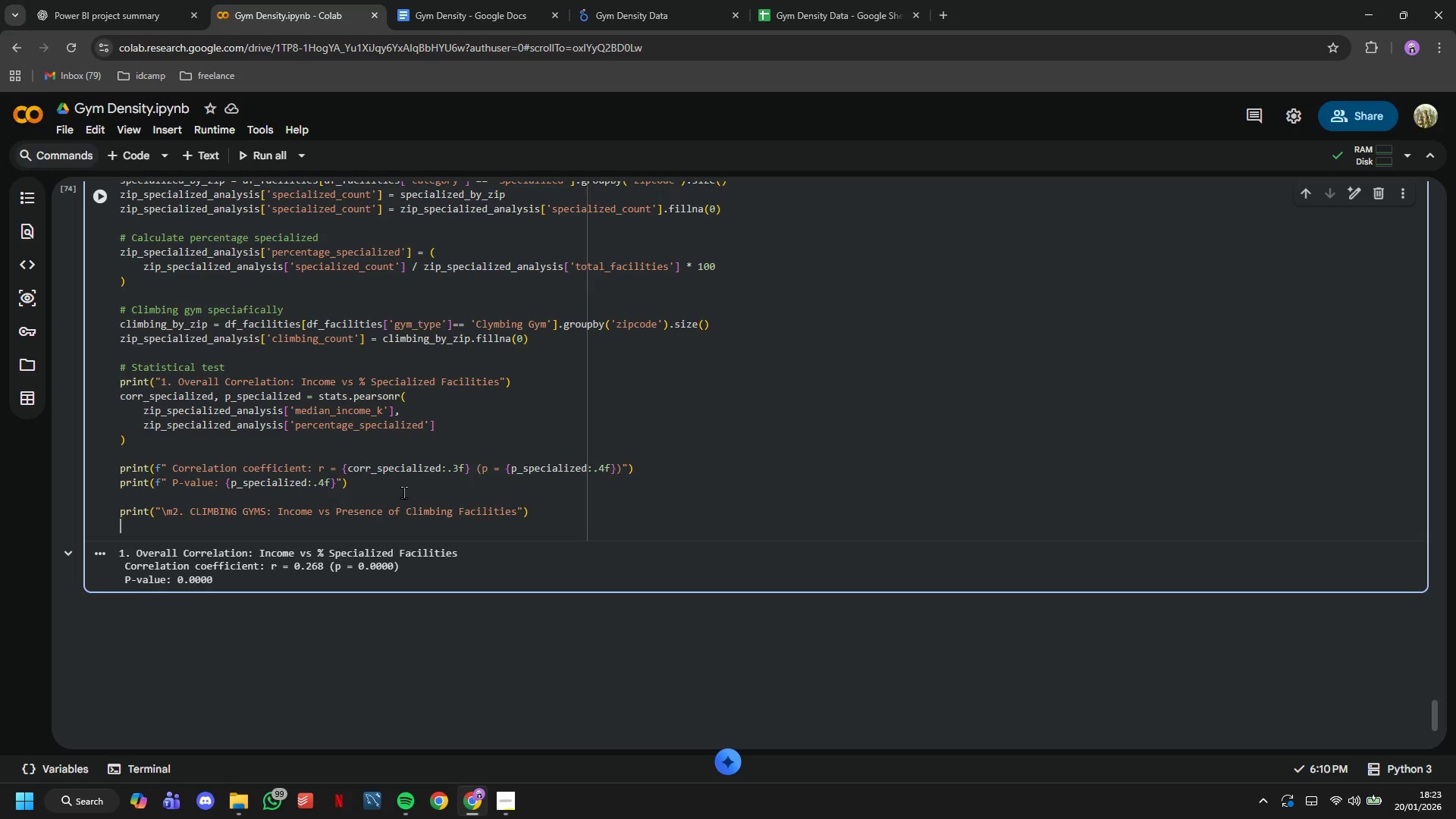 
wait(5.51)
 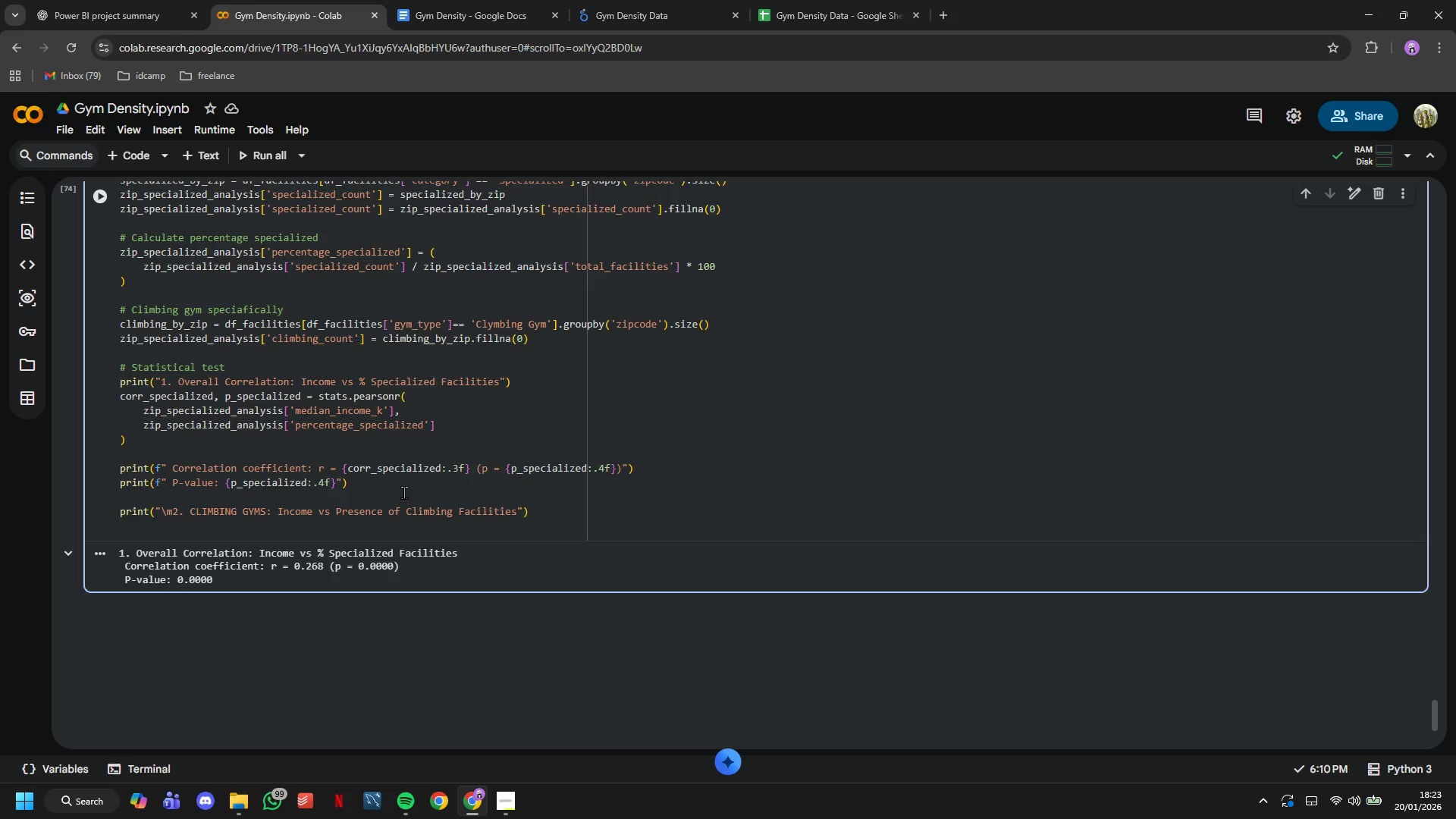 
key(ArrowUp)
 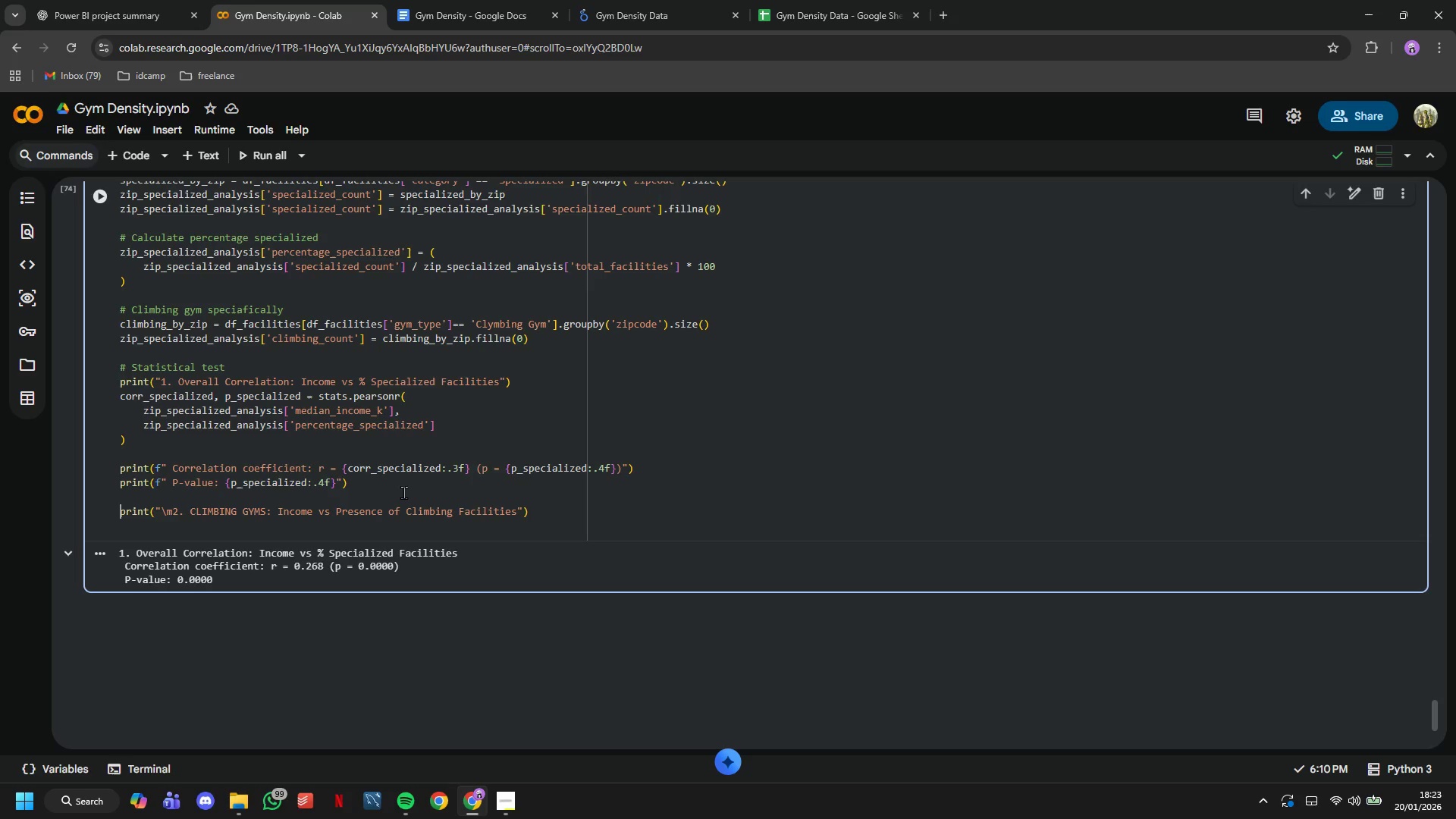 
hold_key(key=ArrowRight, duration=0.7)
 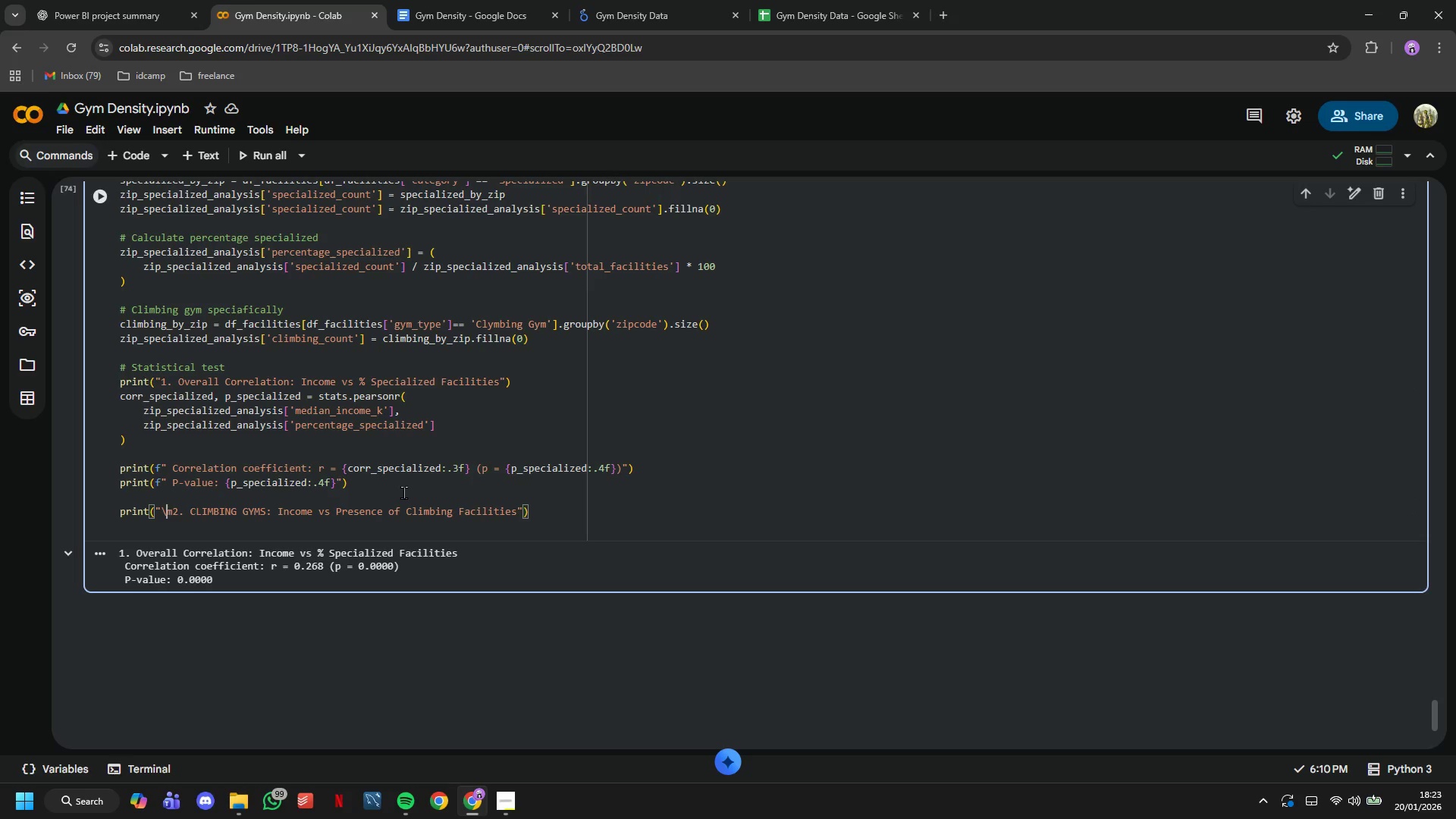 
key(ArrowRight)
 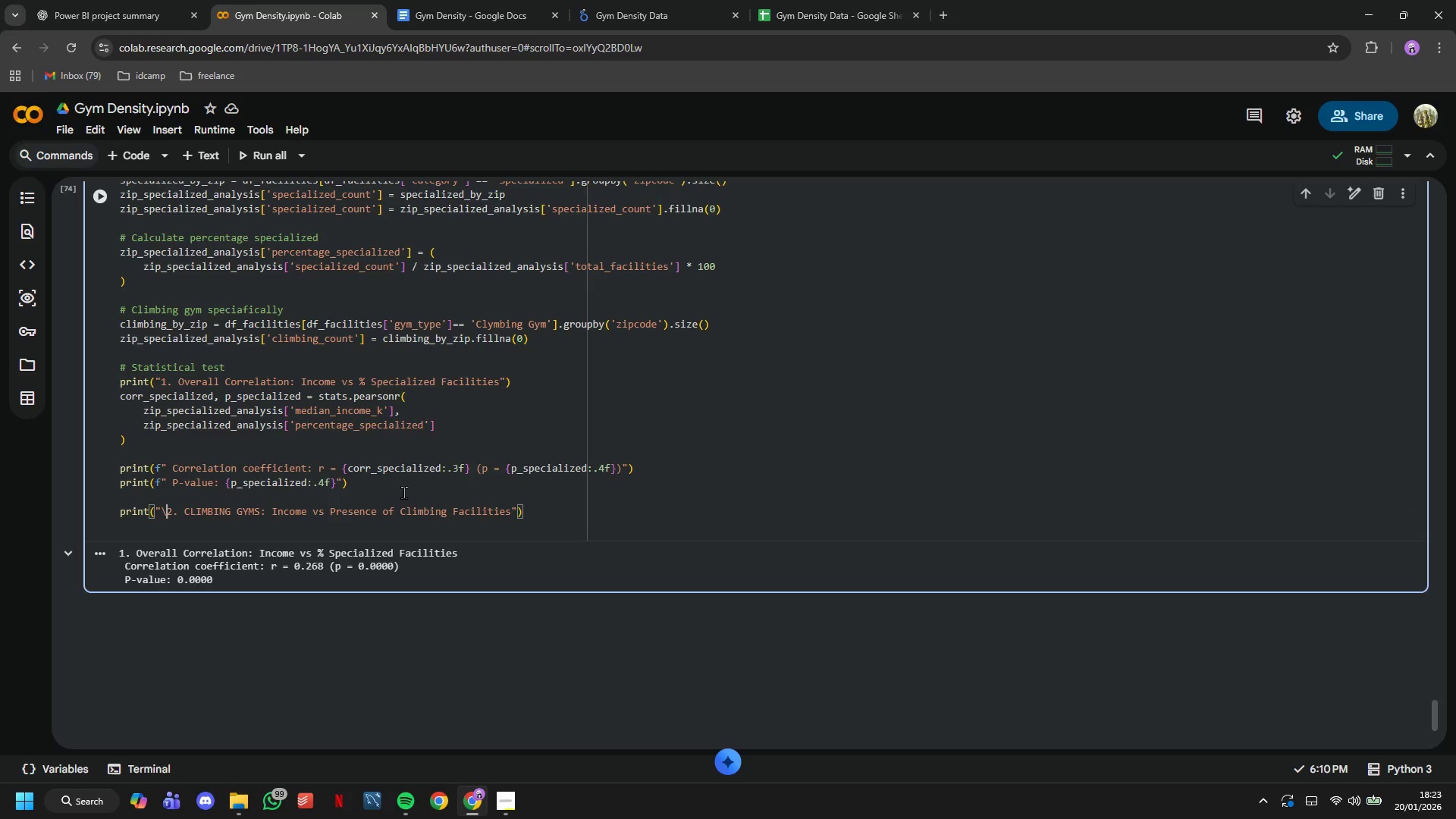 
key(Backspace)
 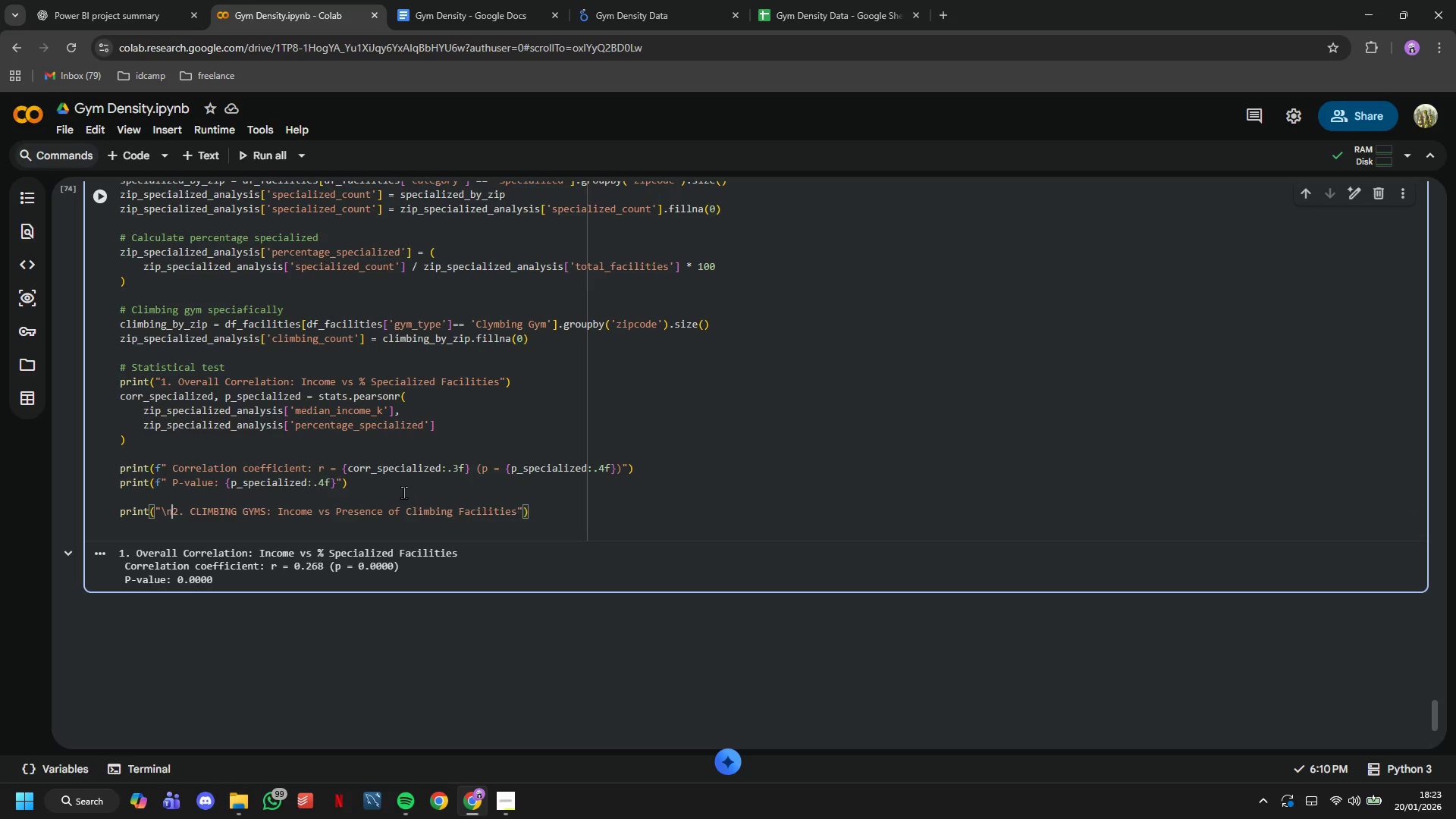 
key(N)
 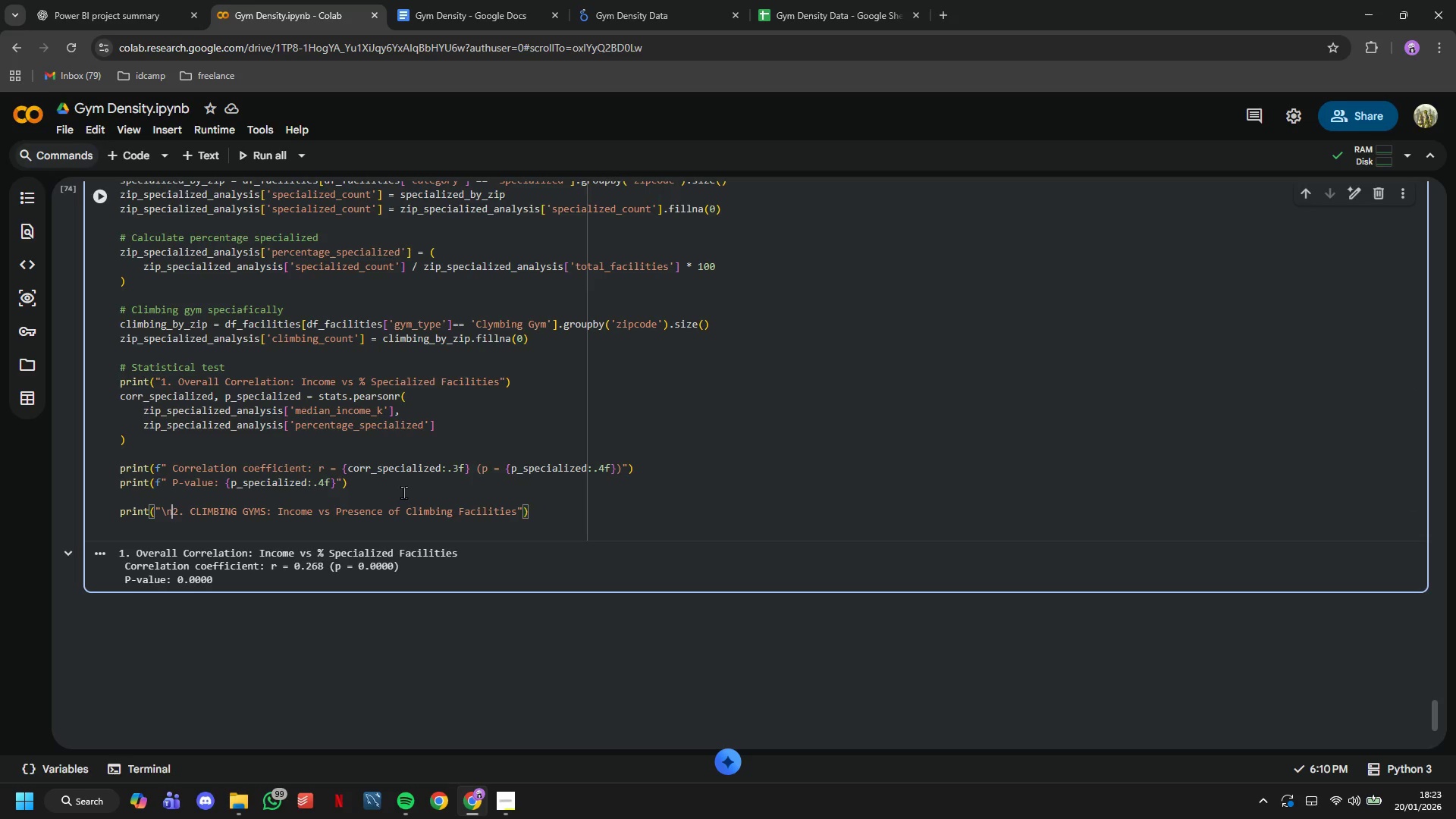 
key(ArrowDown)
 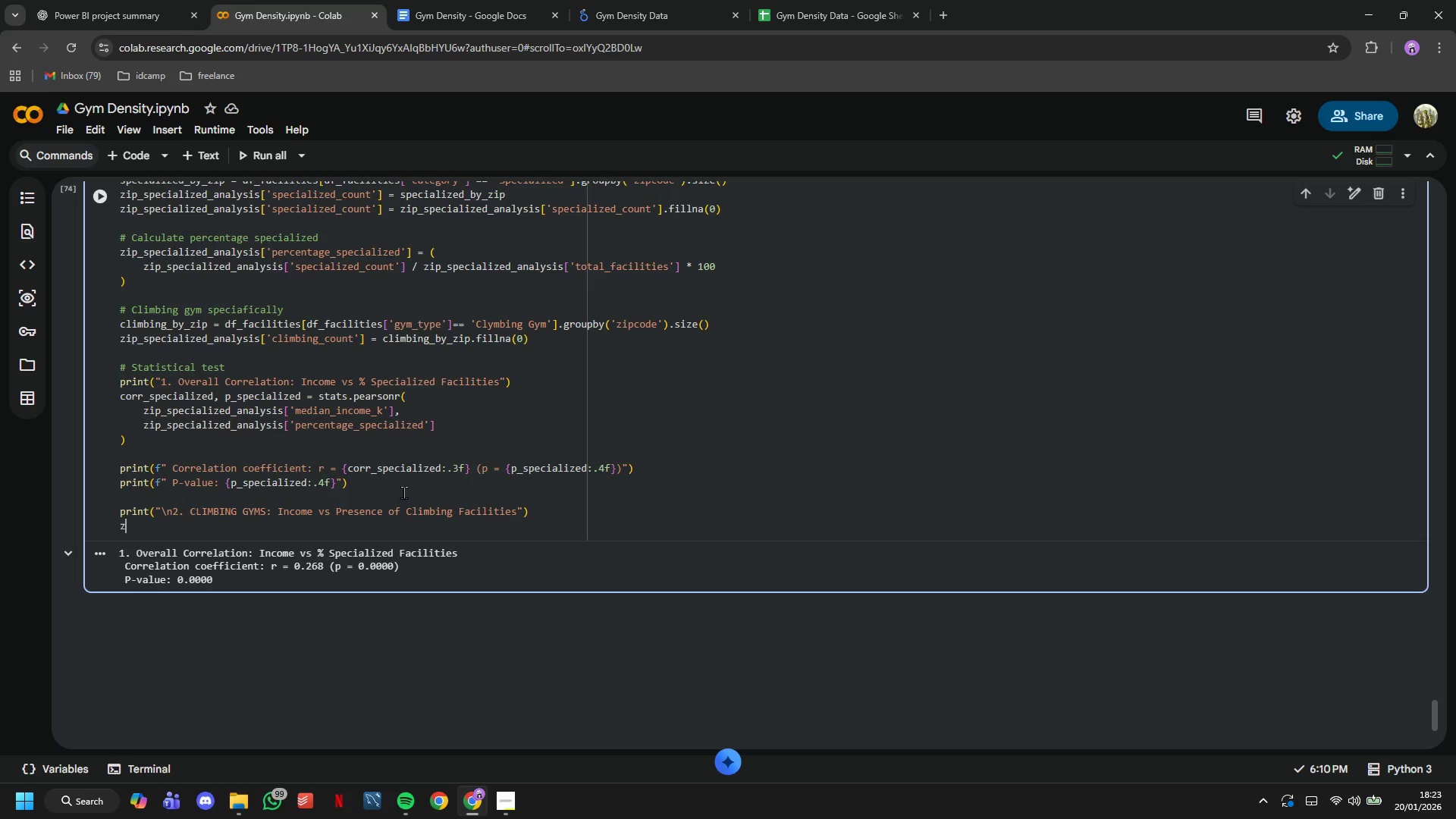 
type(zi[_w)
key(Backspace)
key(Backspace)
key(Backspace)
 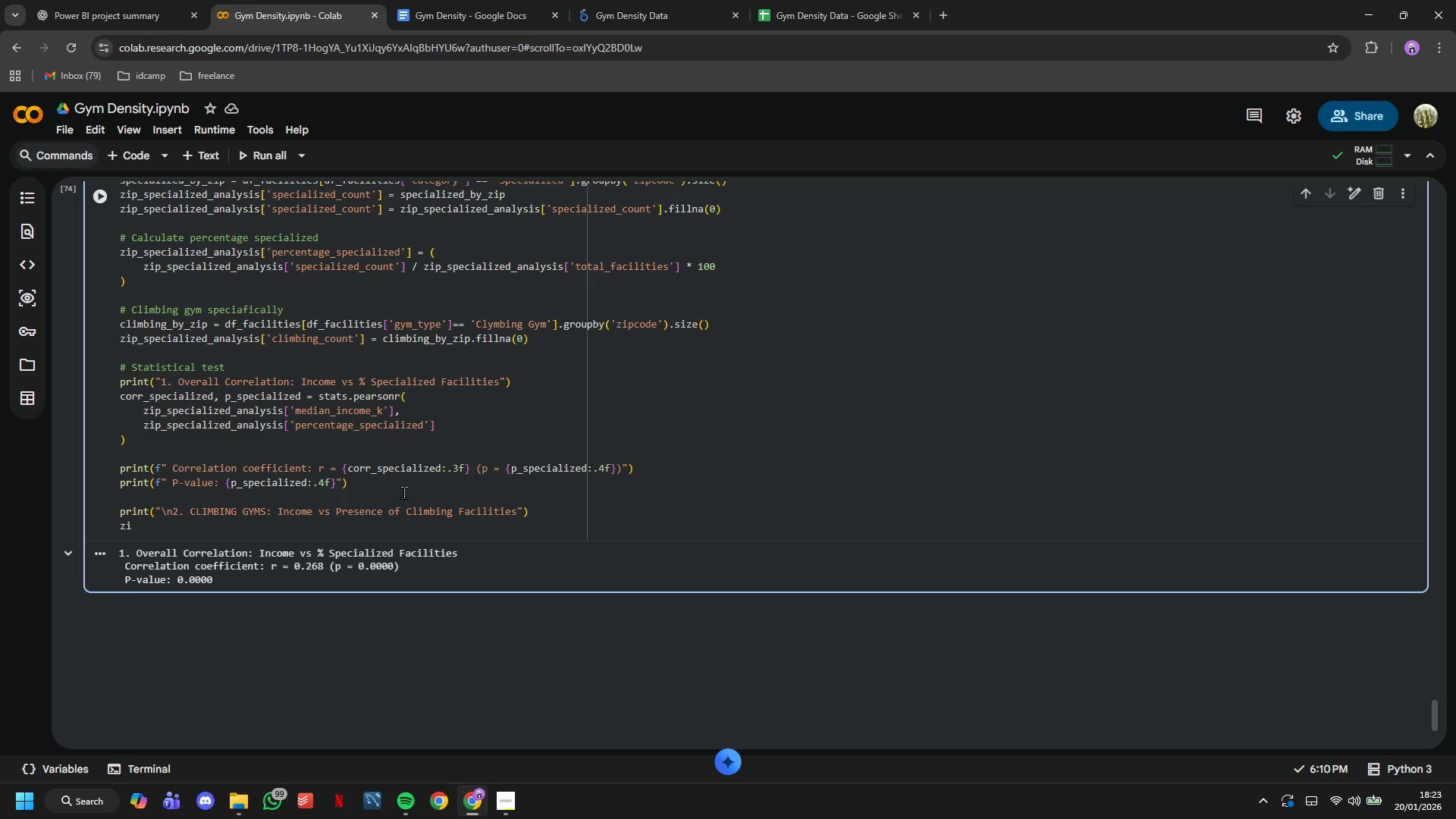 
 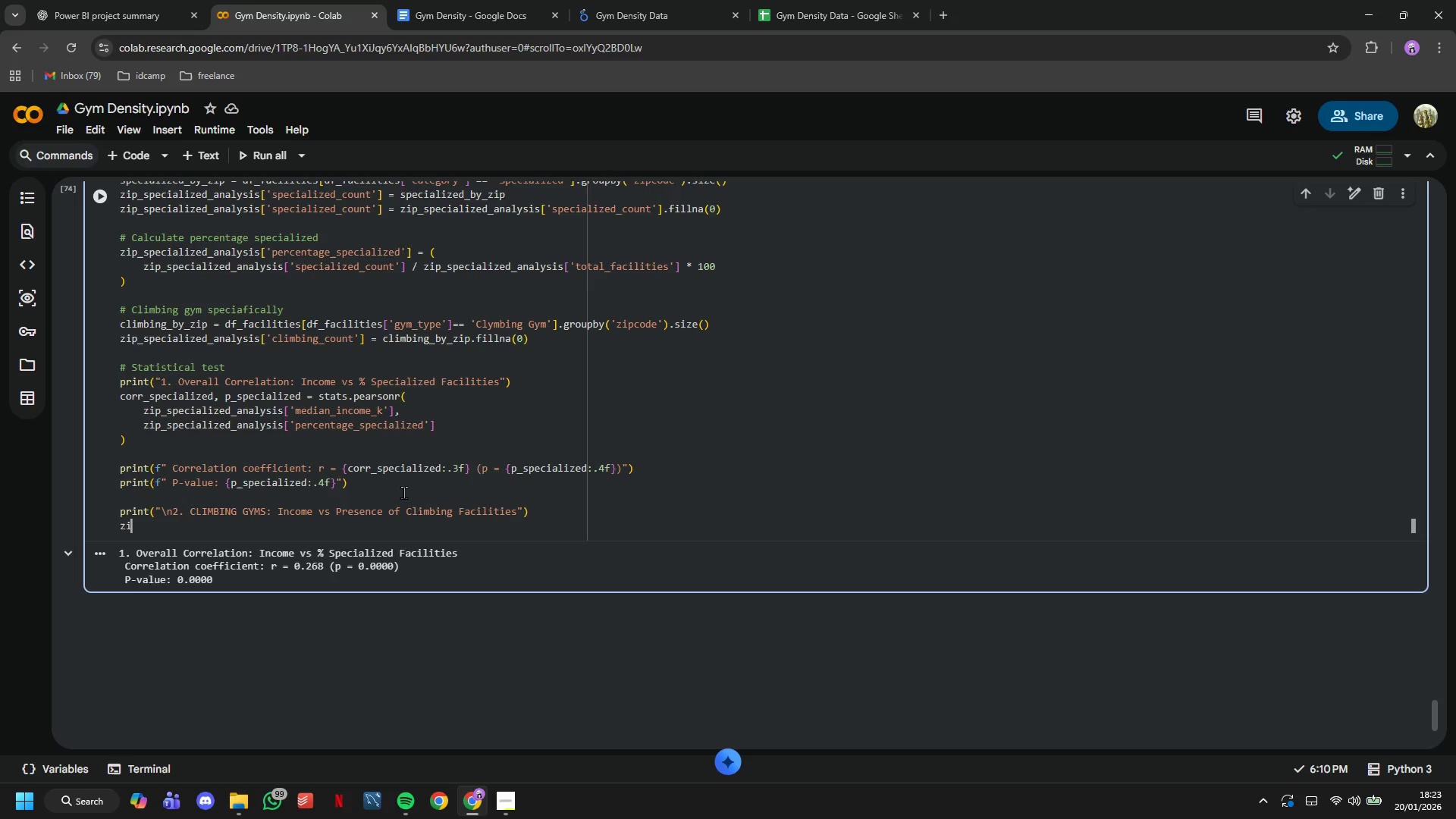 
key(ArrowRight)
 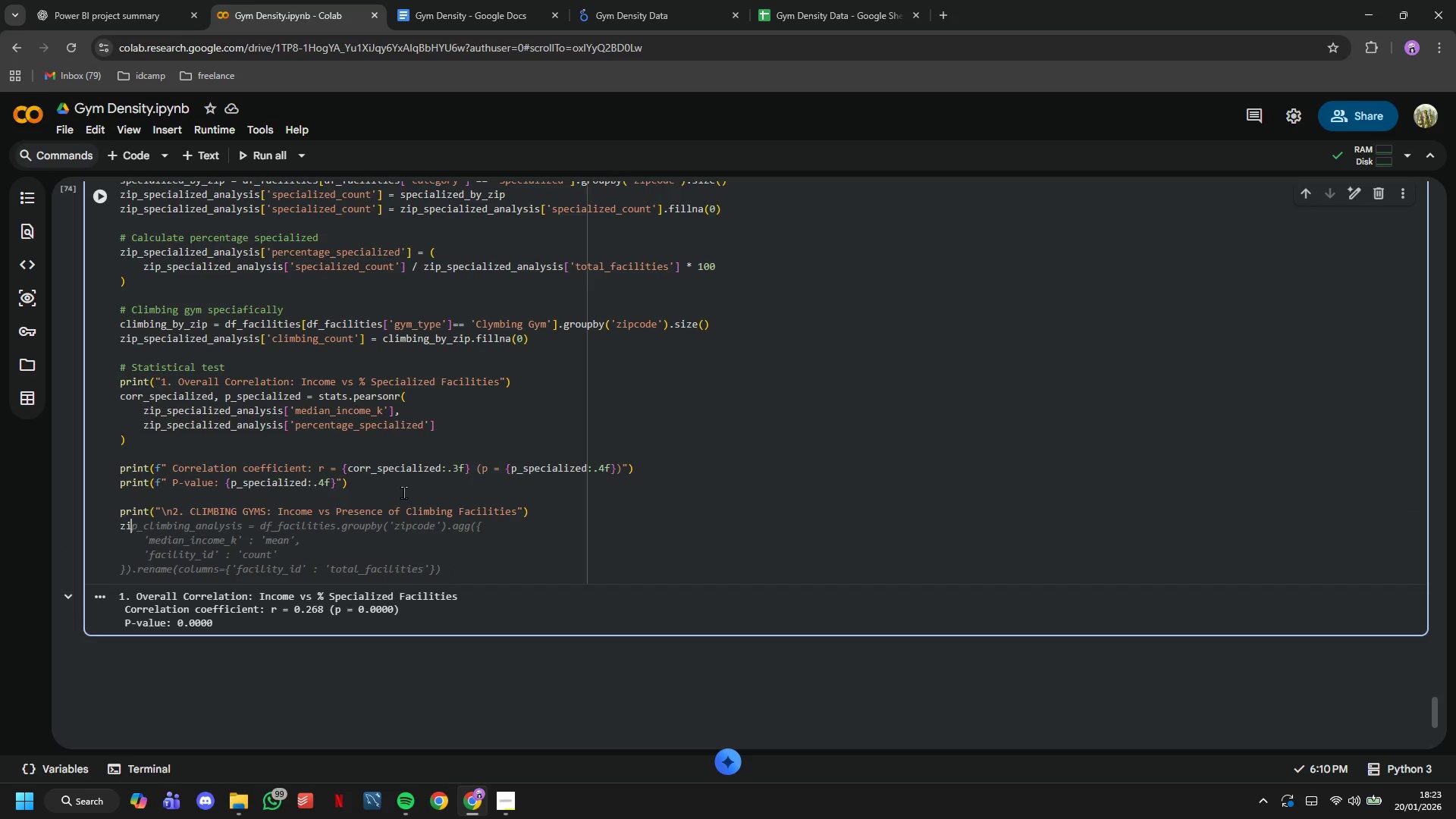 
type(p_with_climbing )
 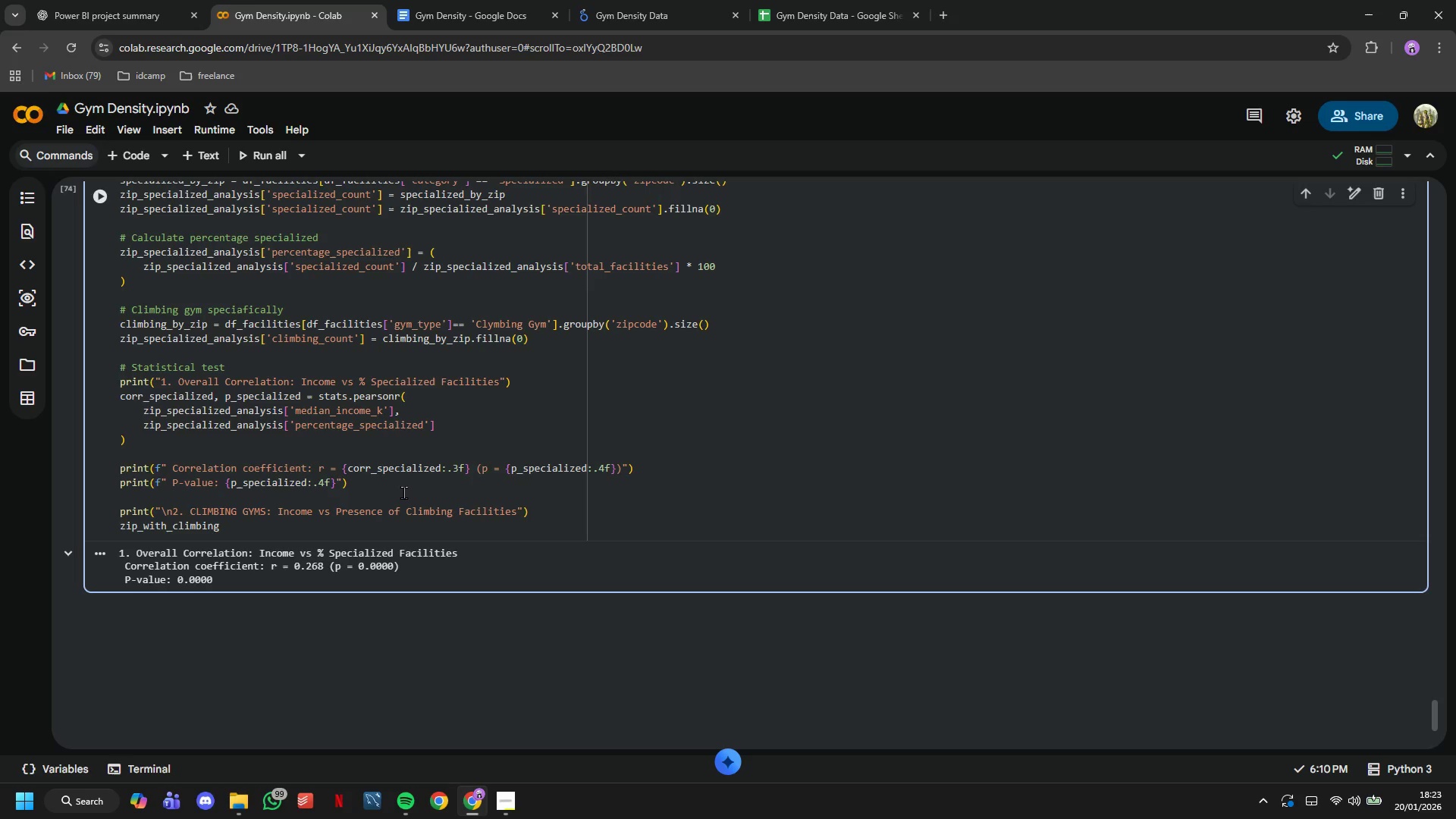 
type(= zip_specialized)
key(Tab)
type([zip_spe)
key(Tab)
key(Tab)
 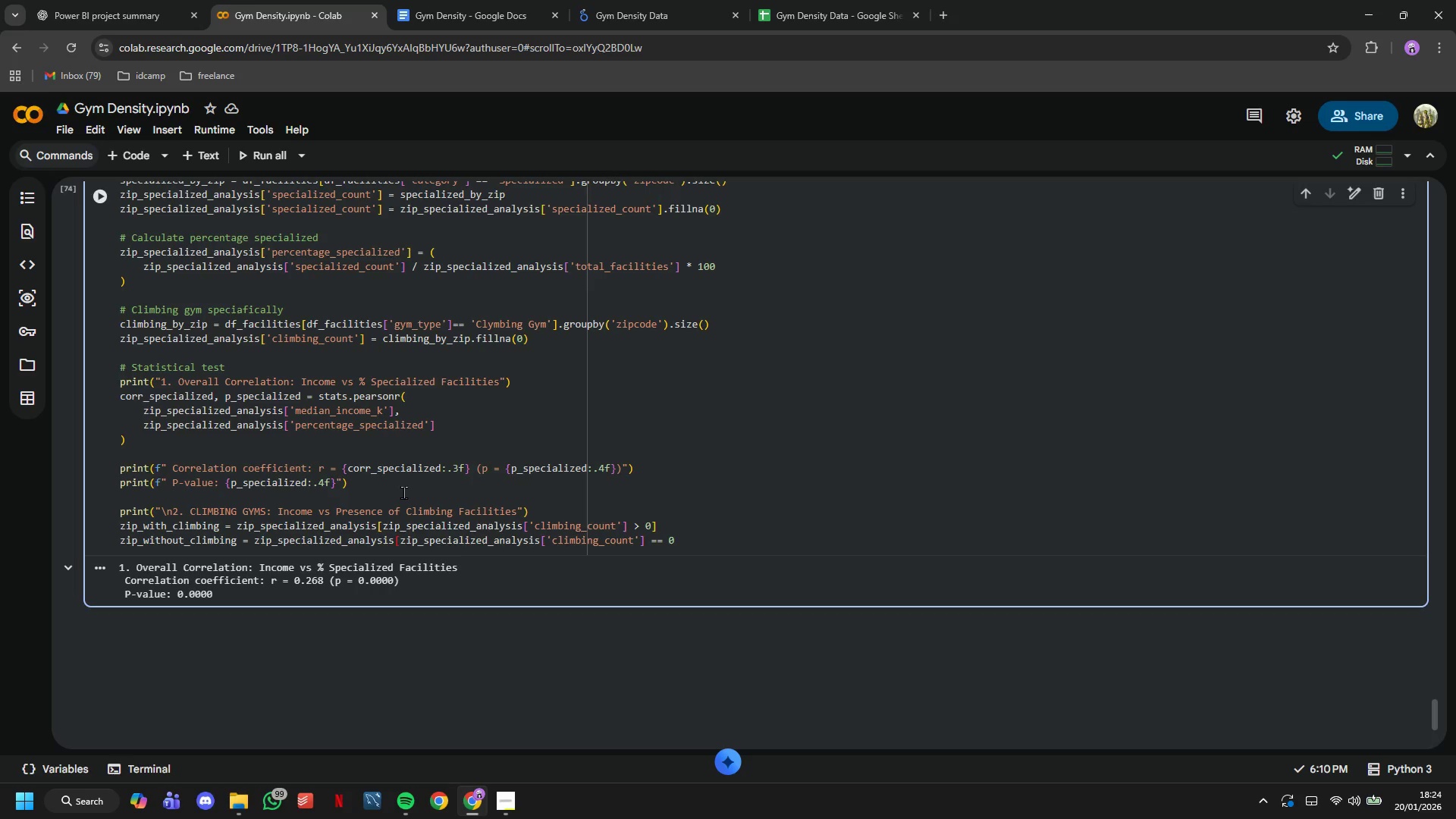 
key(Enter)
 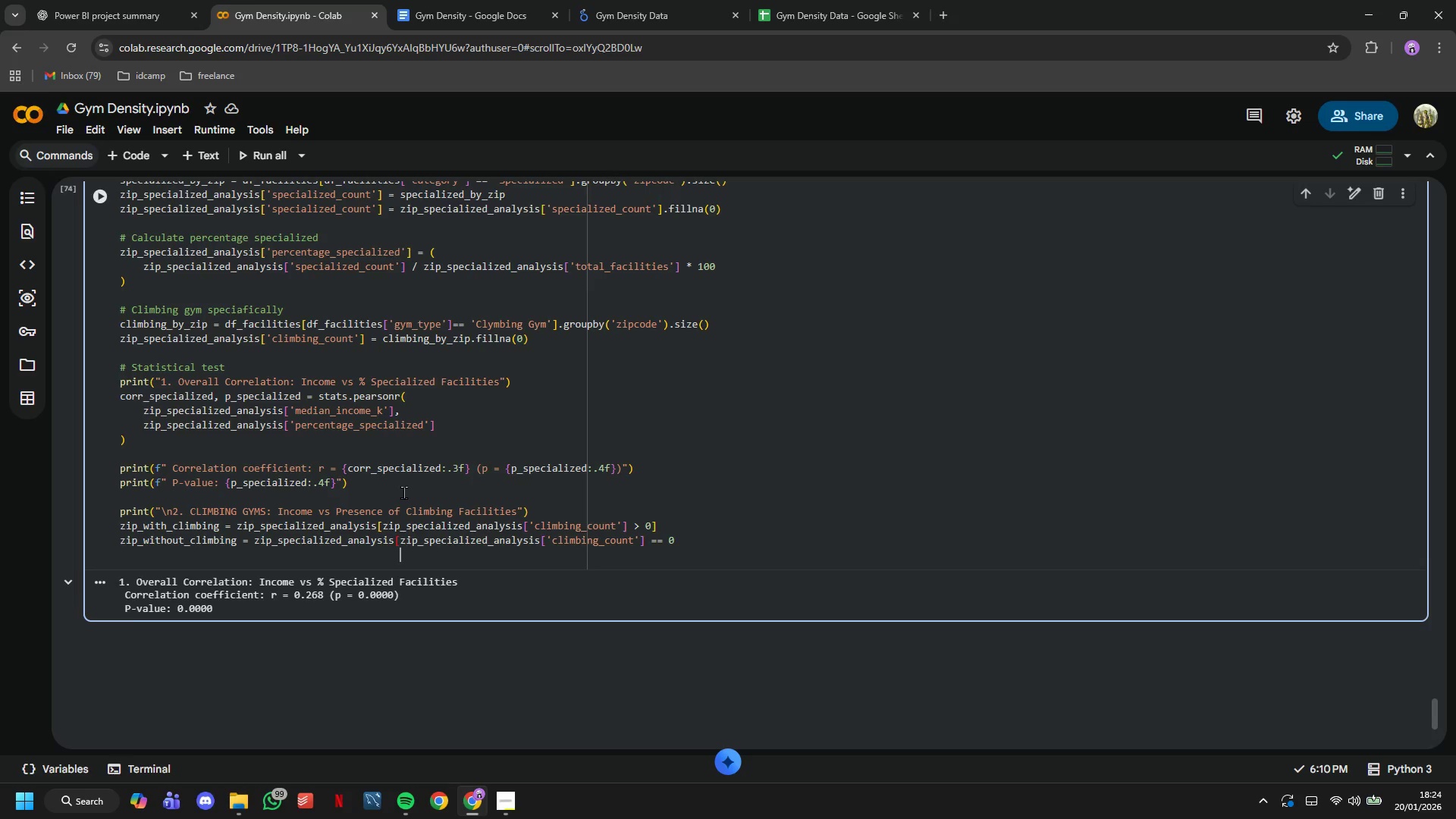 
key(Enter)
 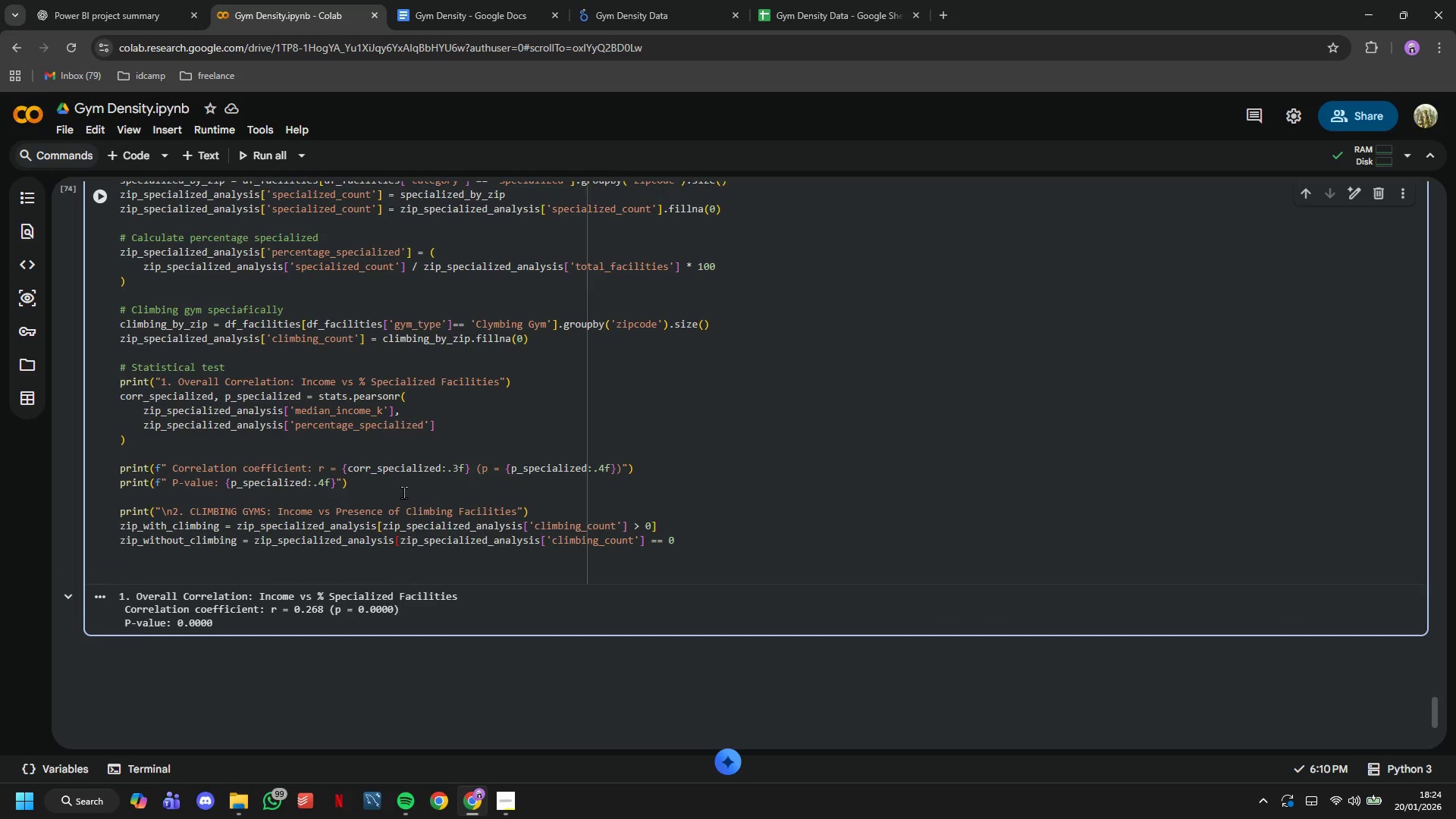 
key(Control+Z)
 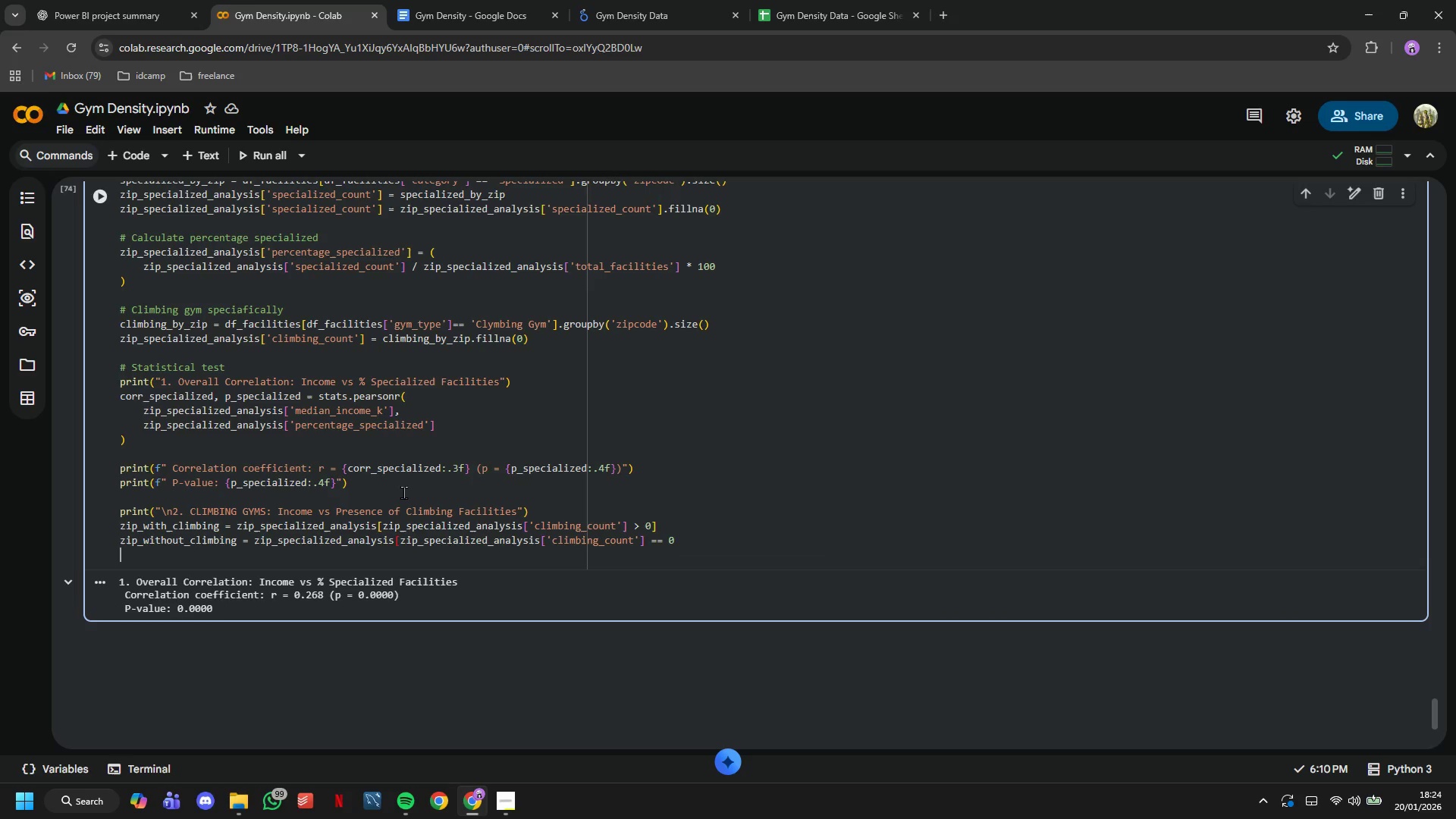 
key(Control+Z)
 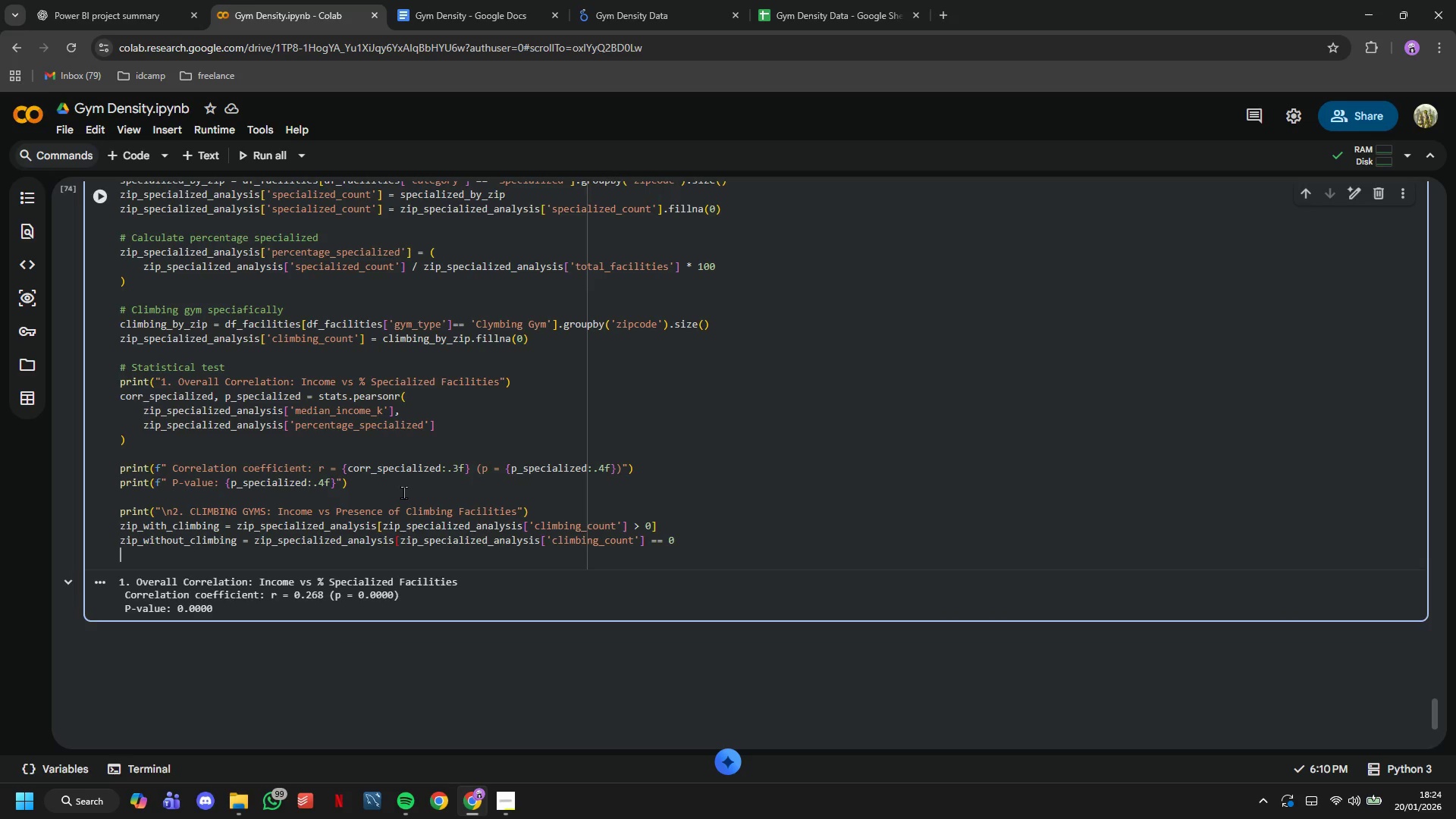 
key(Control+Z)
 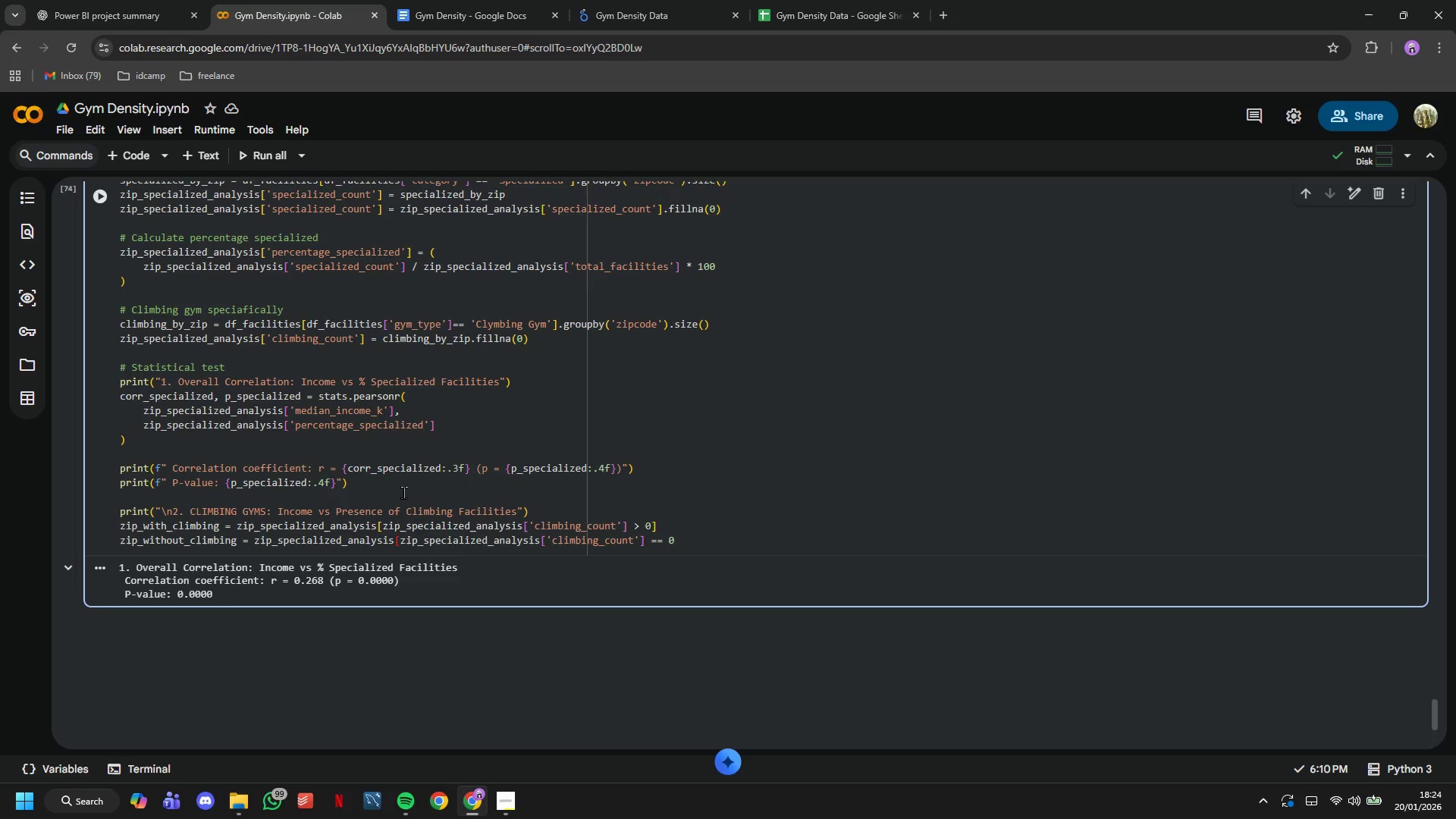 
key(BracketRight)
 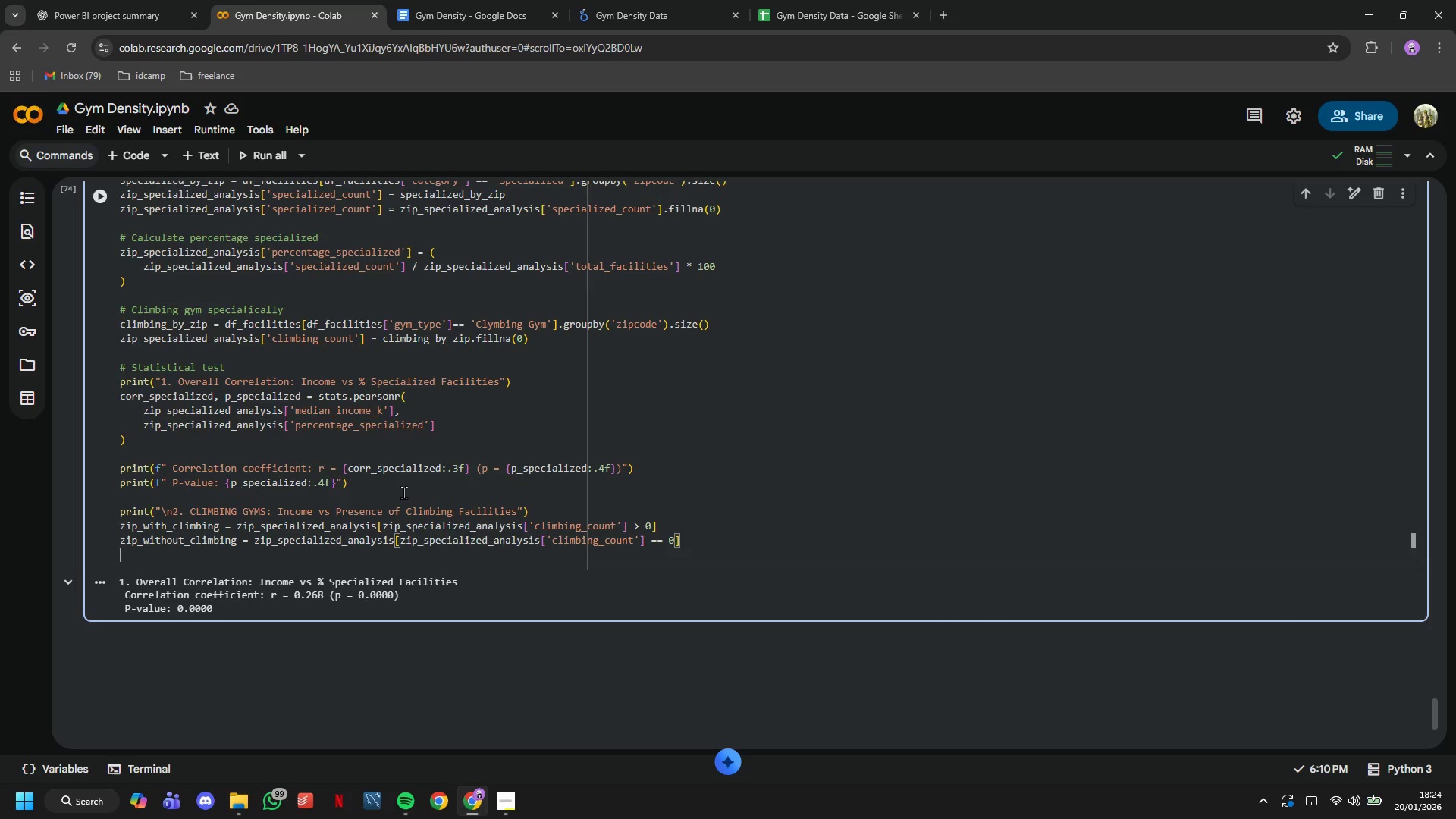 
key(Enter)
 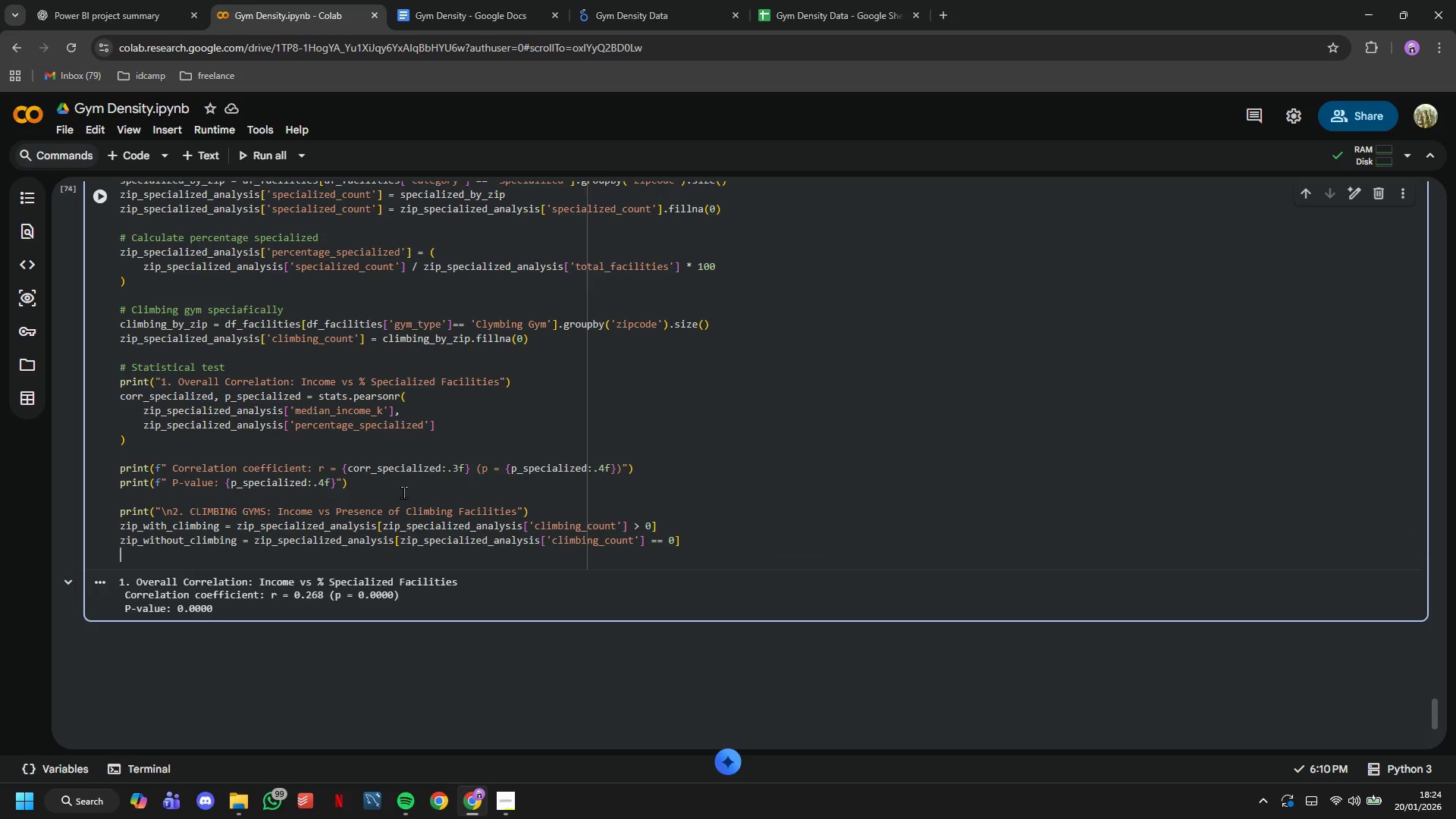 
key(Enter)
 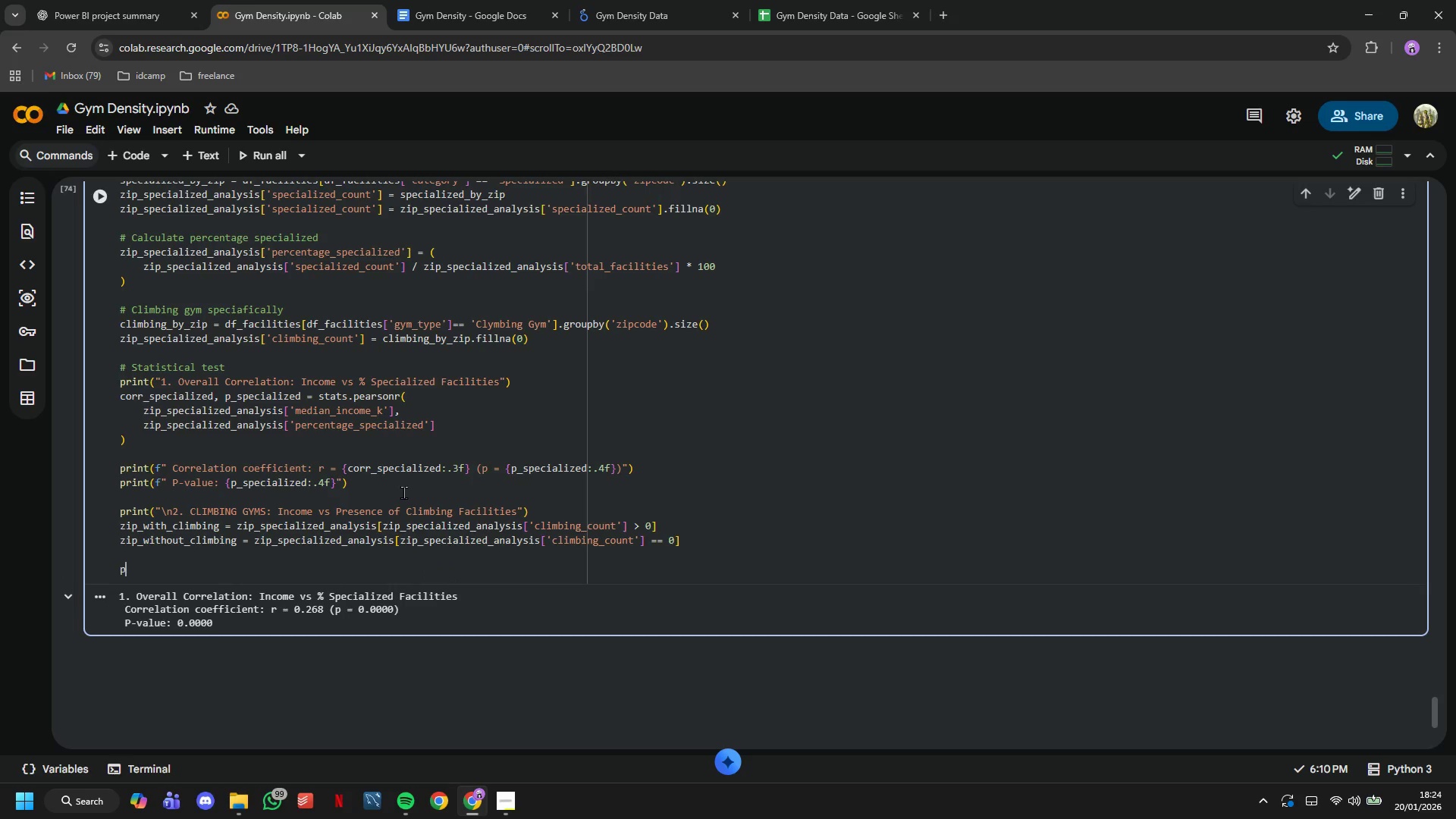 
type(print(")
key(Tab)
 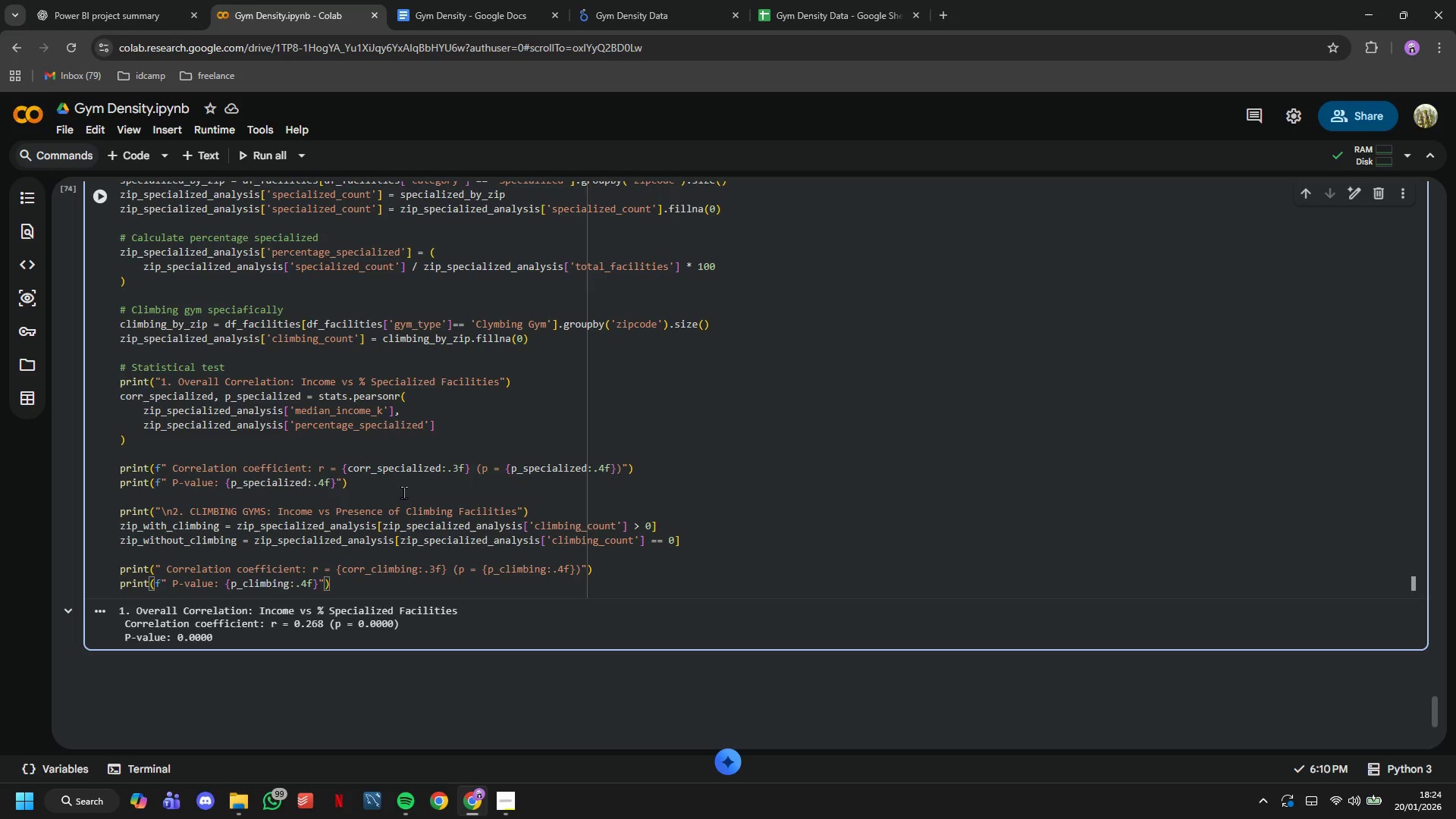 
left_click([105, 201])
 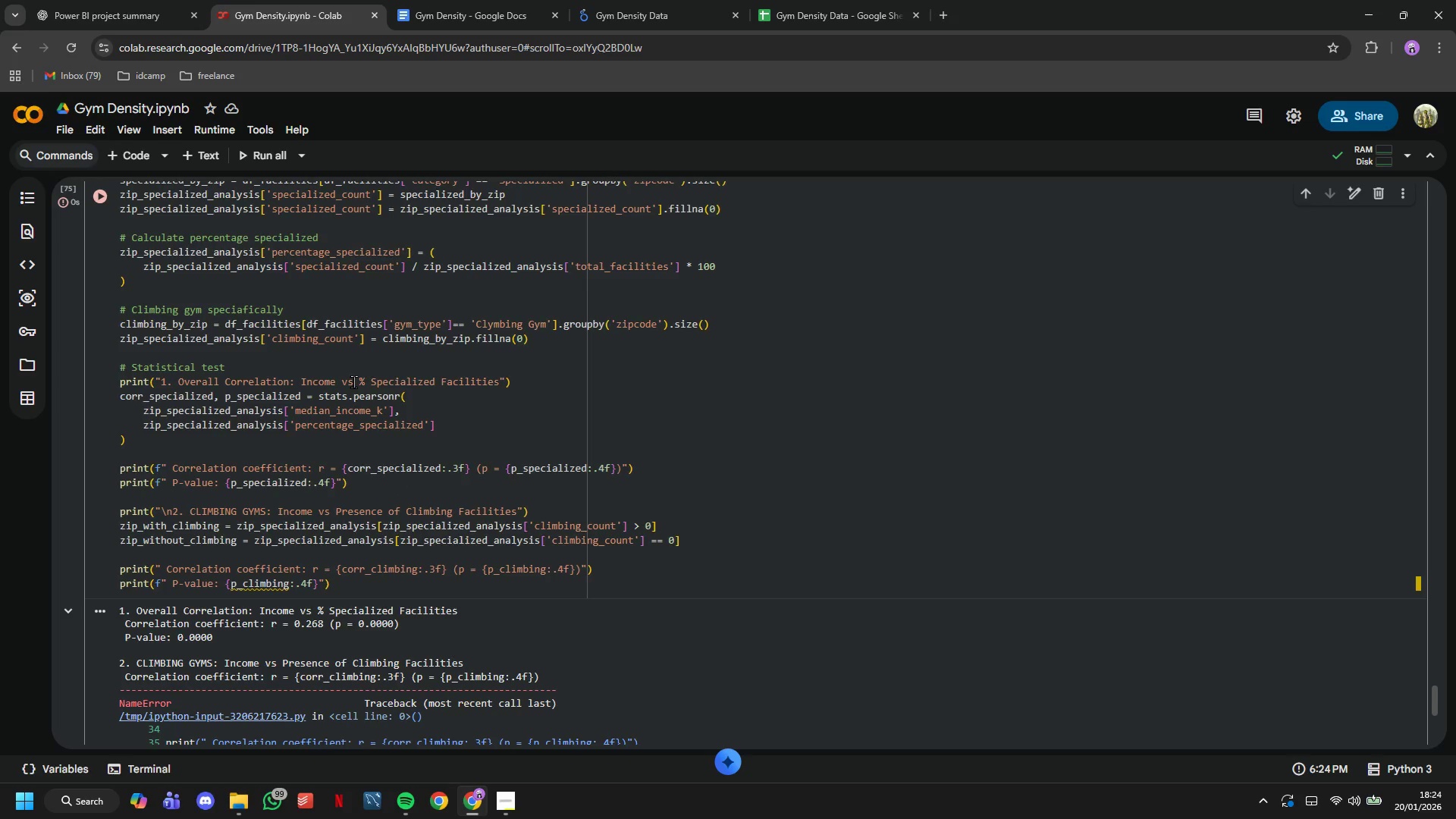 
scroll: coordinate [354, 384], scroll_direction: down, amount: 2.0
 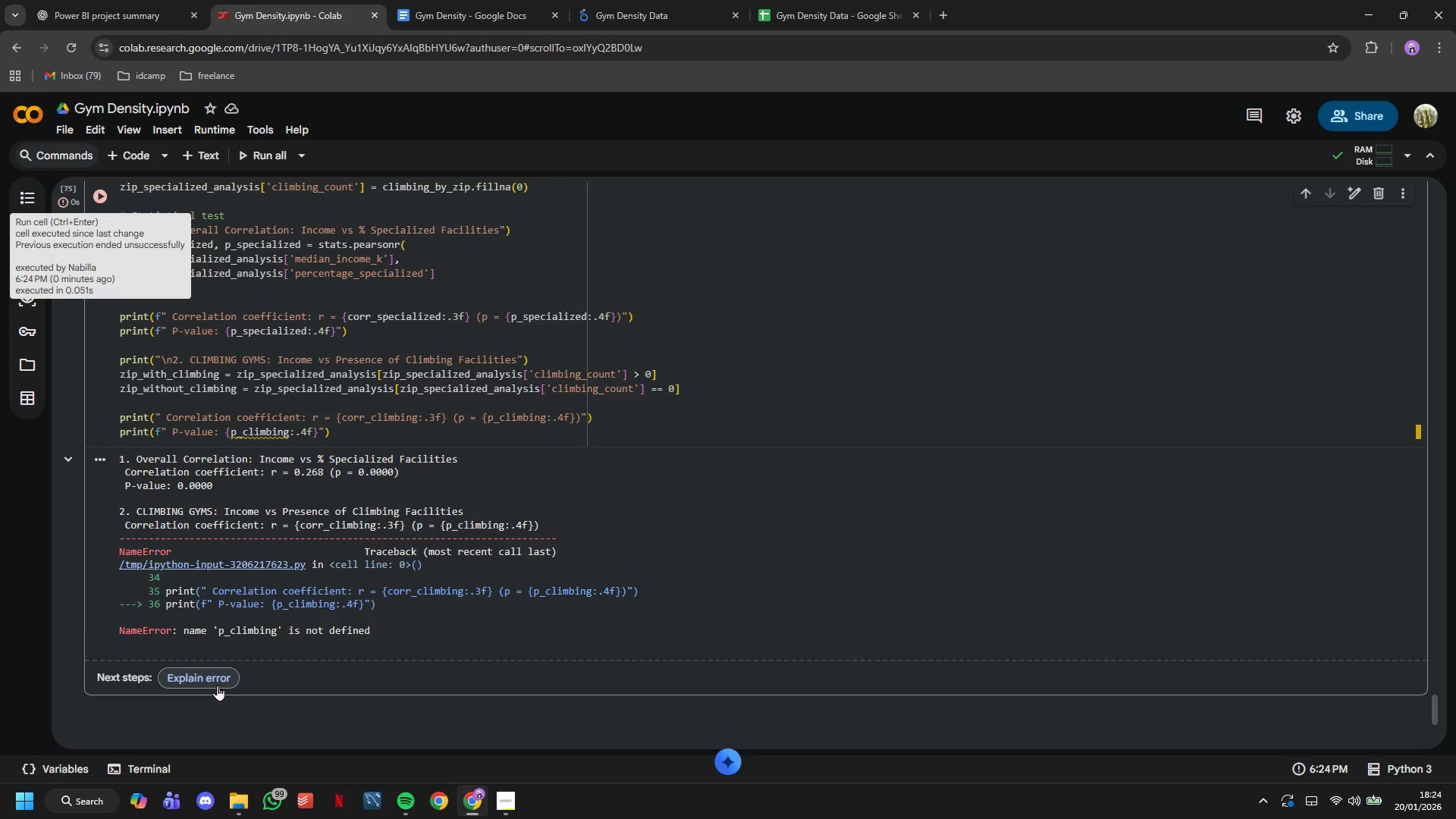 
wait(7.46)
 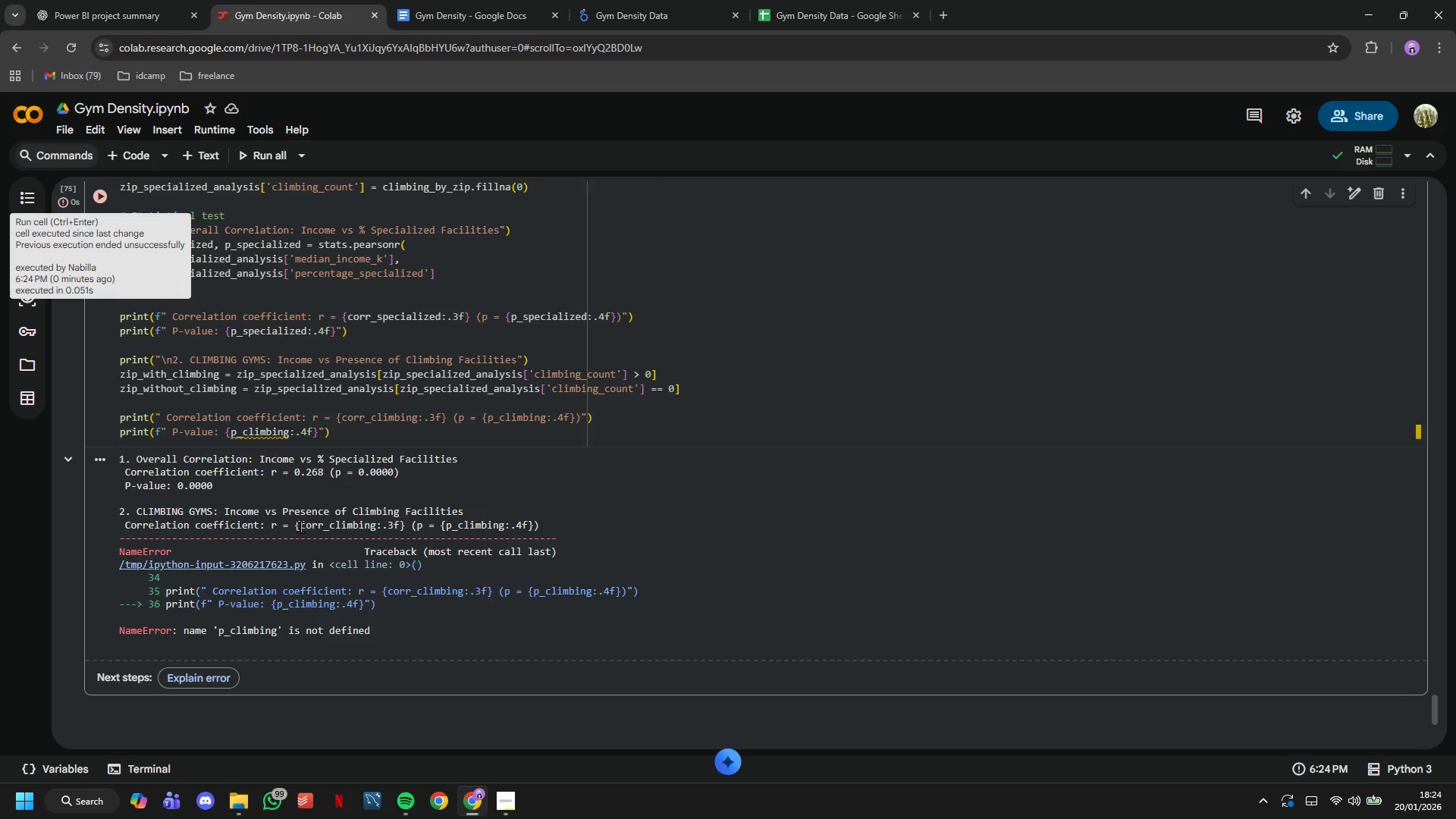 
left_click([217, 685])
 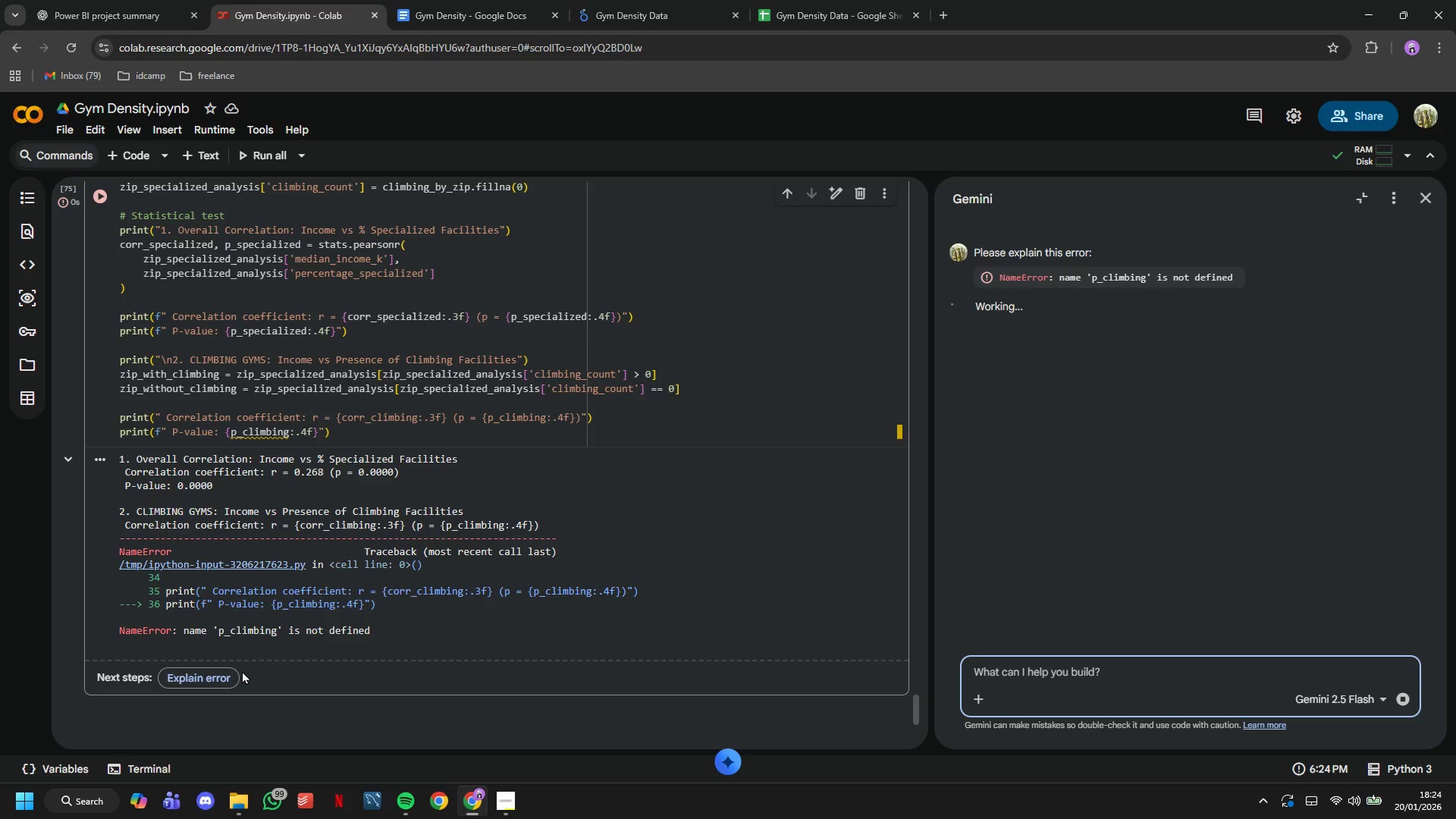 
wait(5.83)
 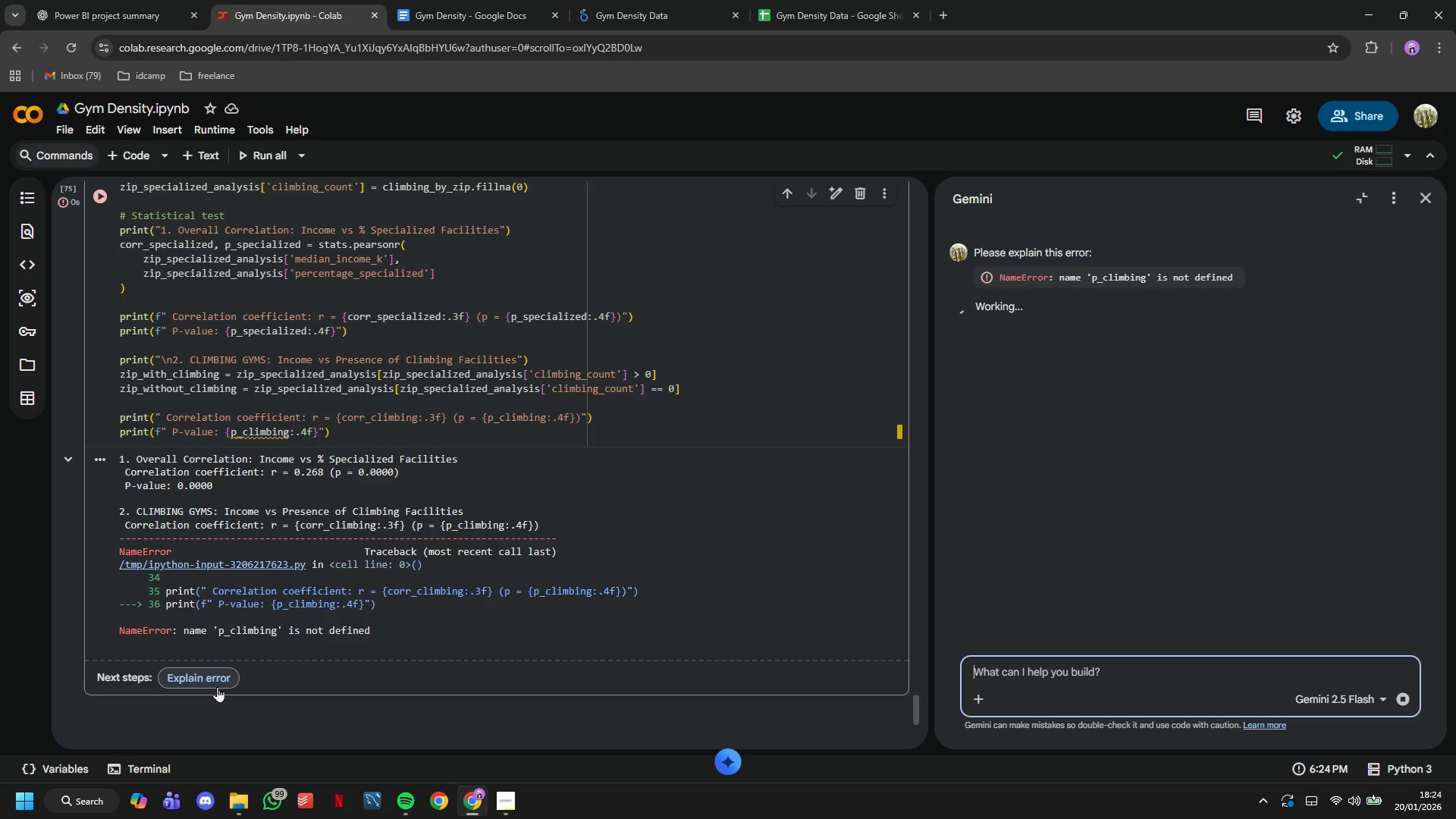 
left_click([507, 799])